 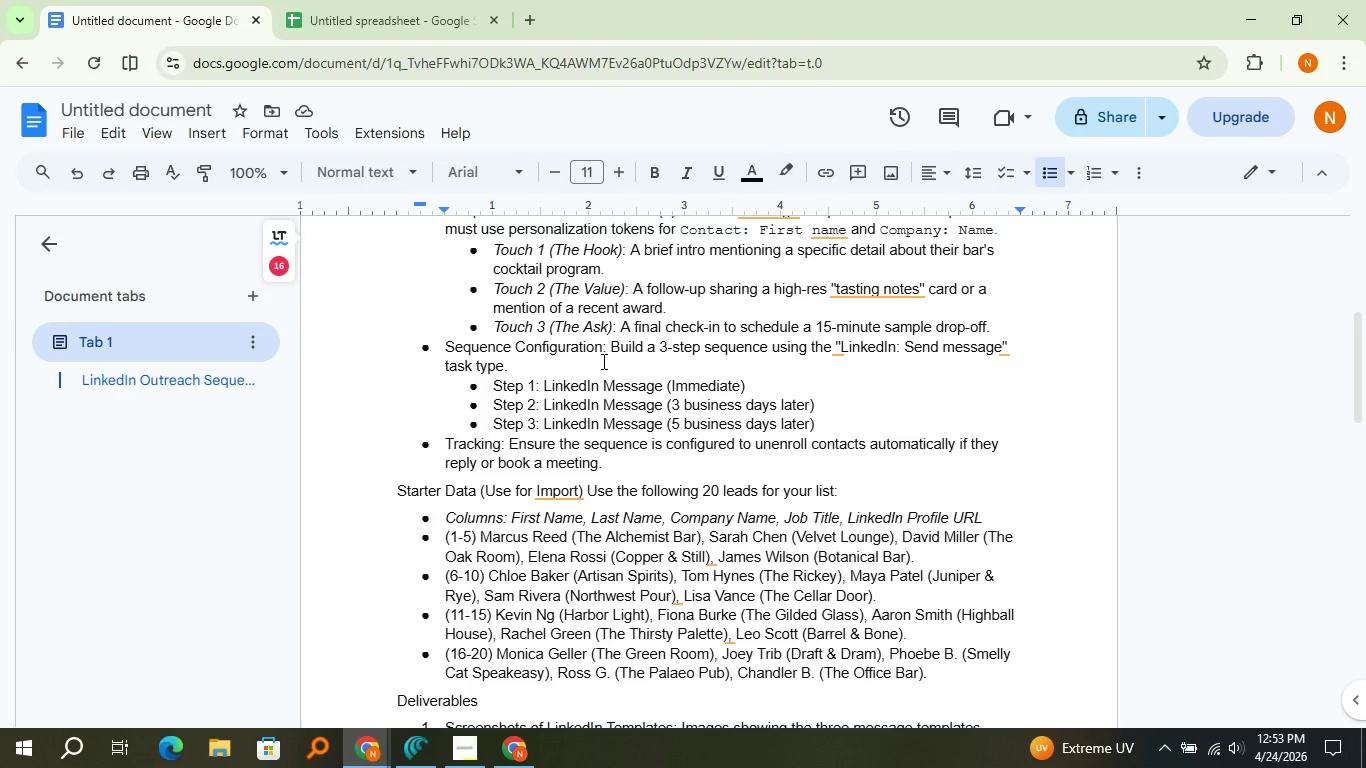 
scroll: coordinate [602, 361], scroll_direction: down, amount: 1.0
 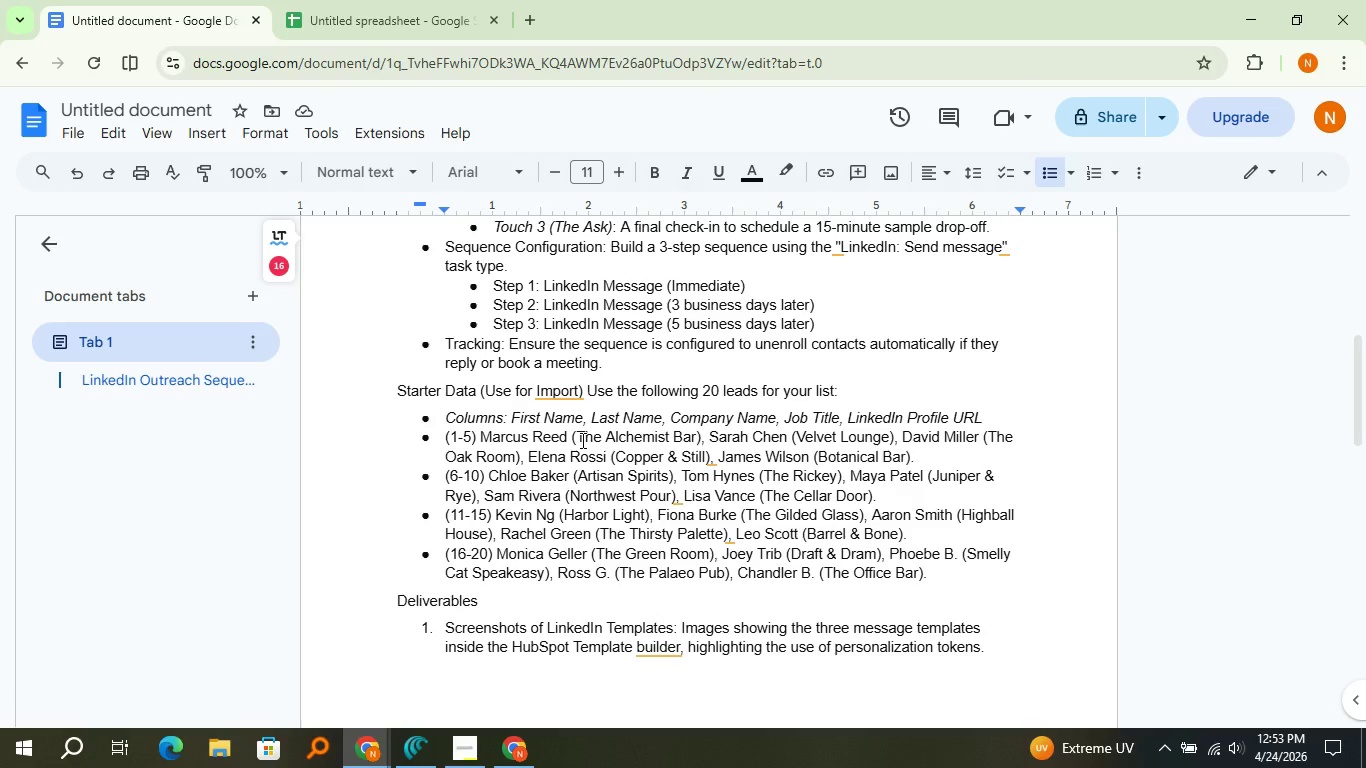 
wait(37.7)
 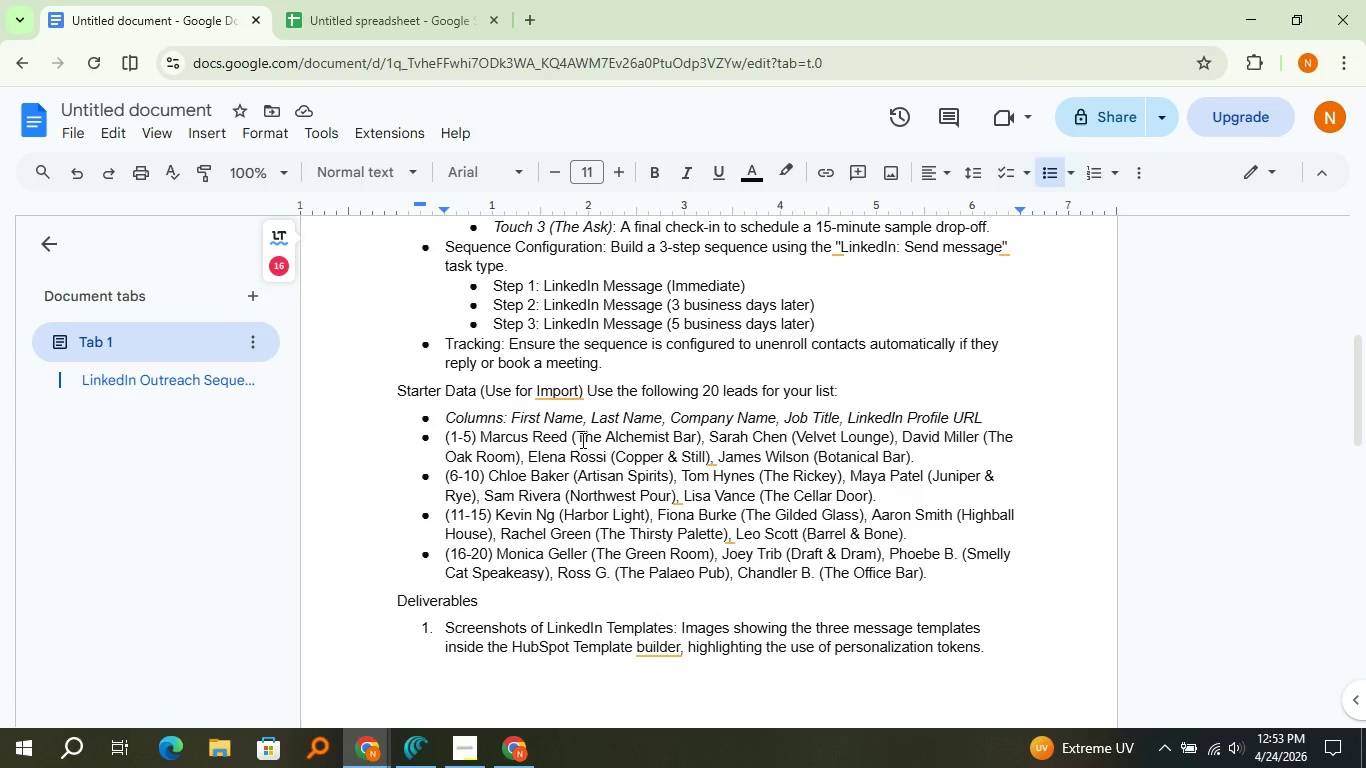 
left_click([531, 13])
 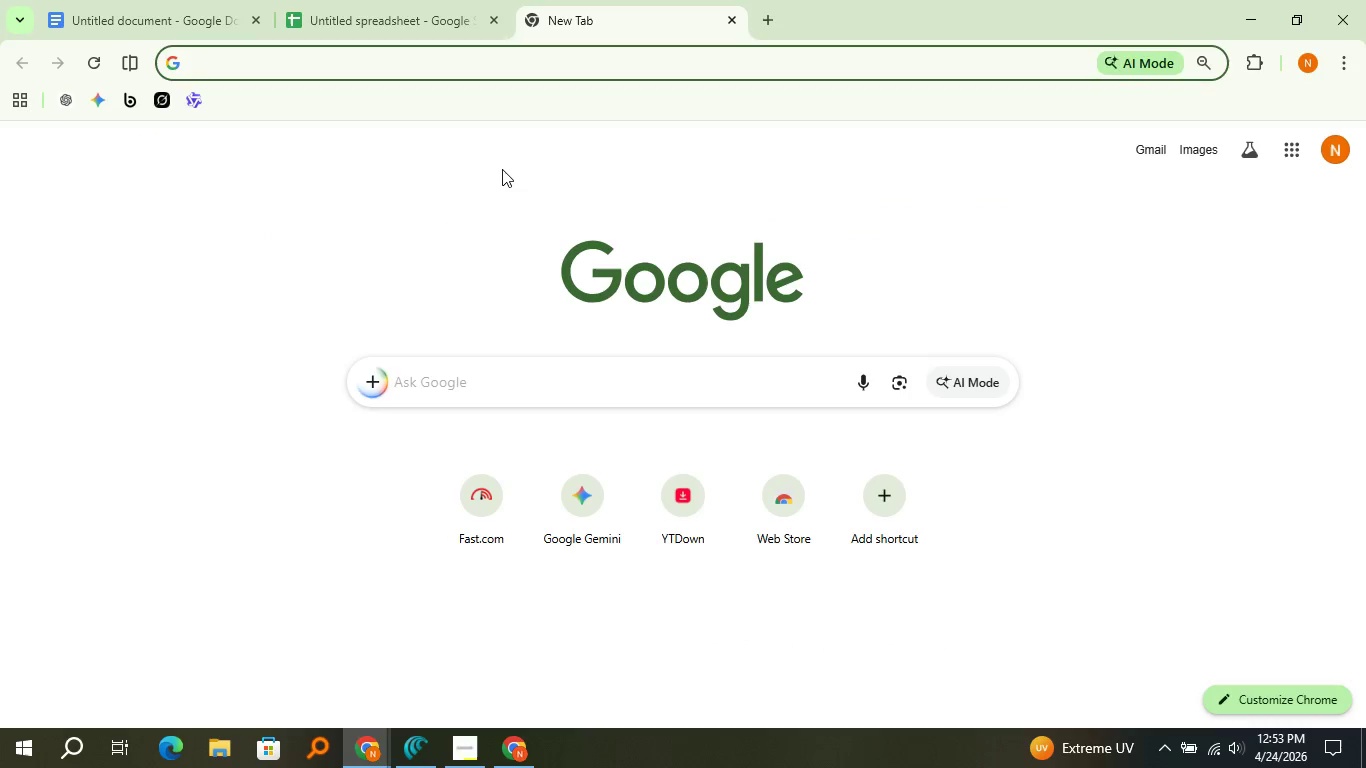 
key(H)
 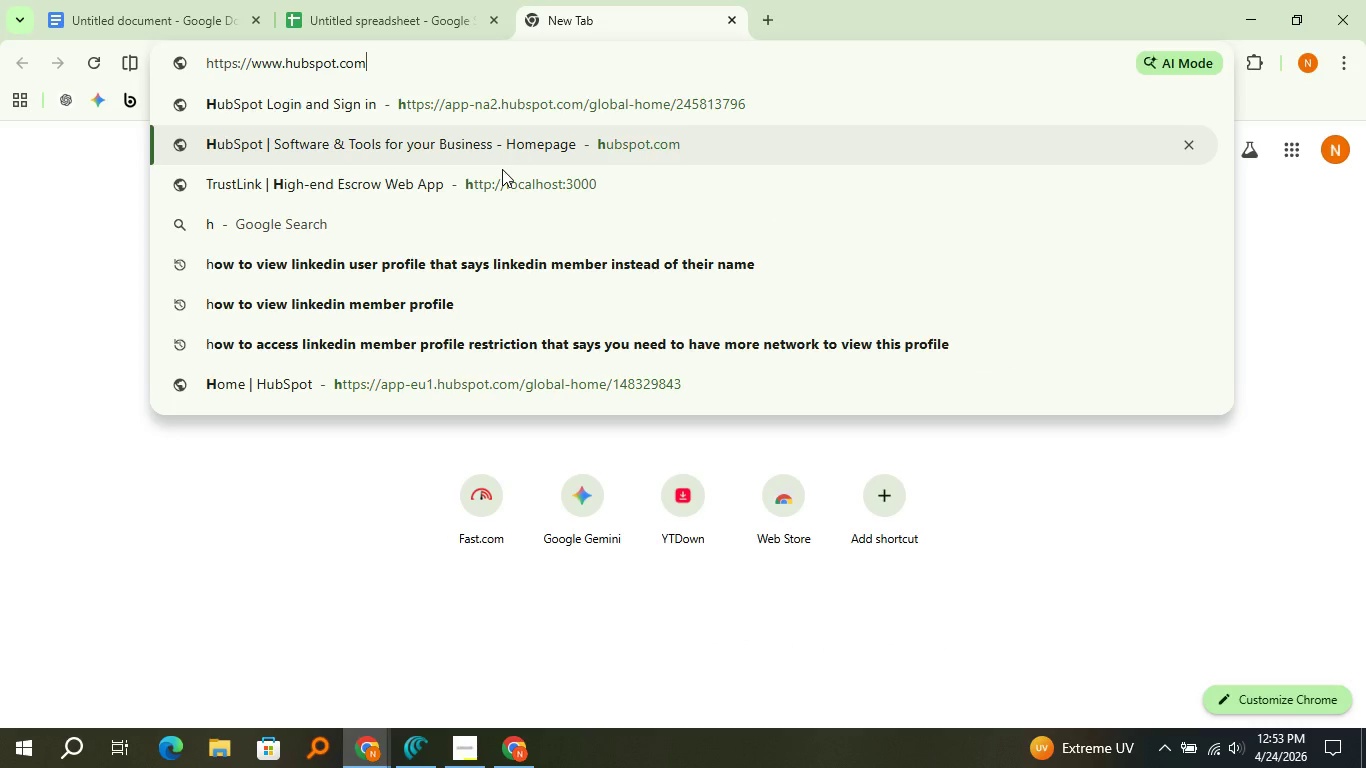 
key(ArrowDown)
 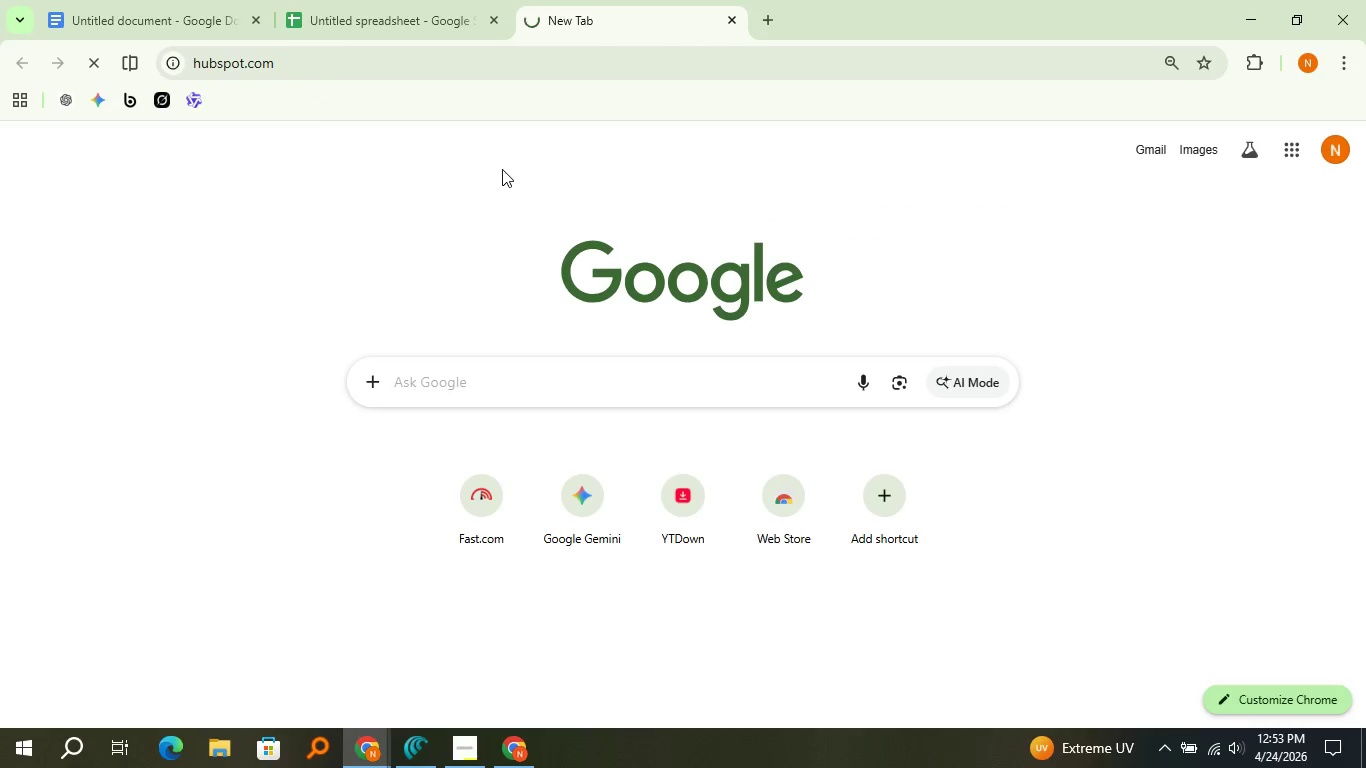 
key(Enter)
 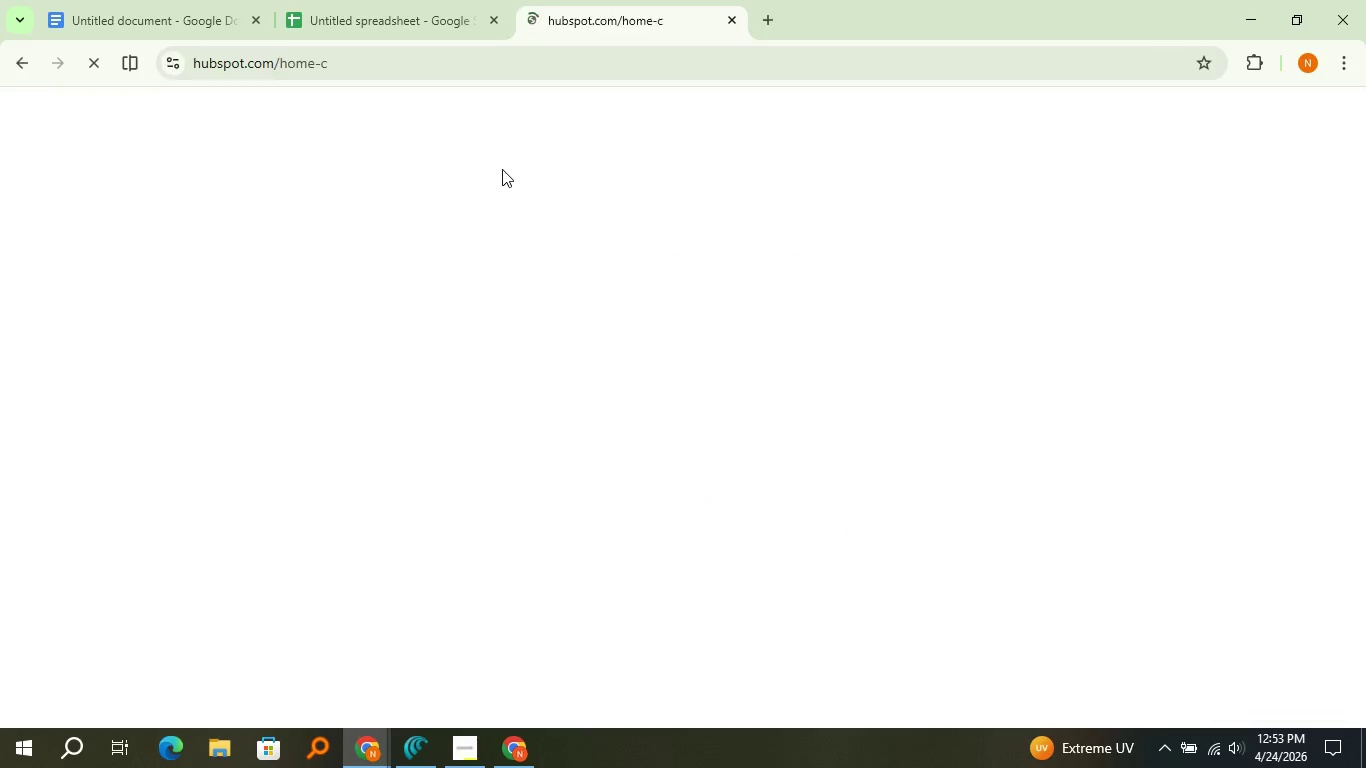 
wait(9.44)
 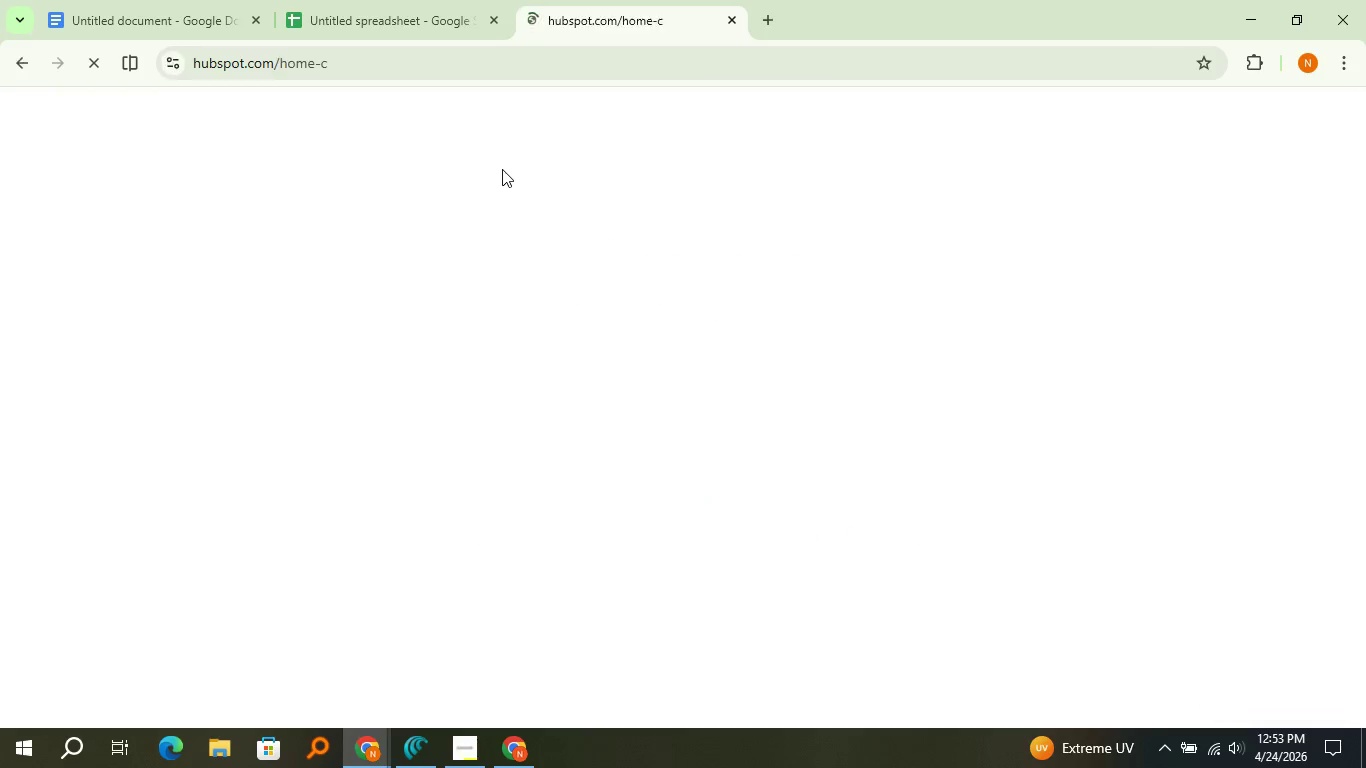 
left_click([1052, 103])
 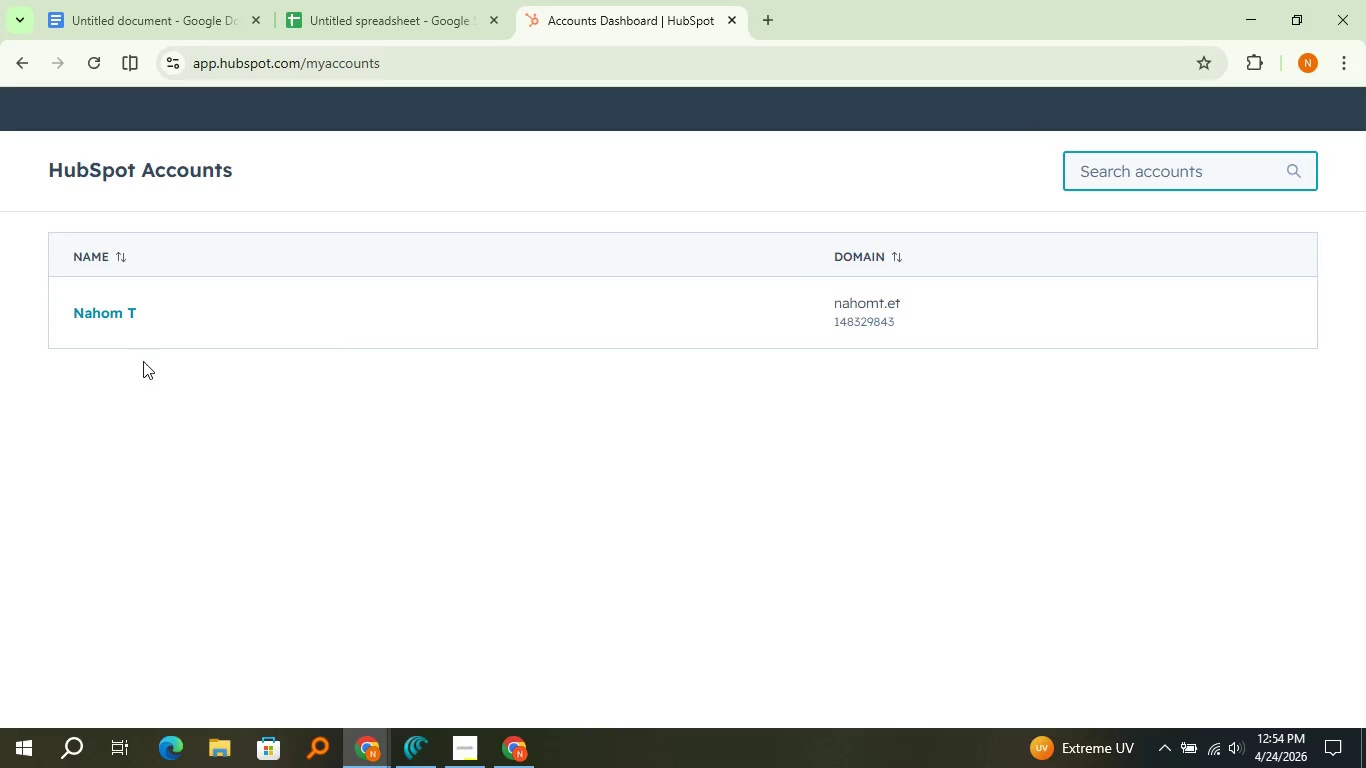 
wait(5.16)
 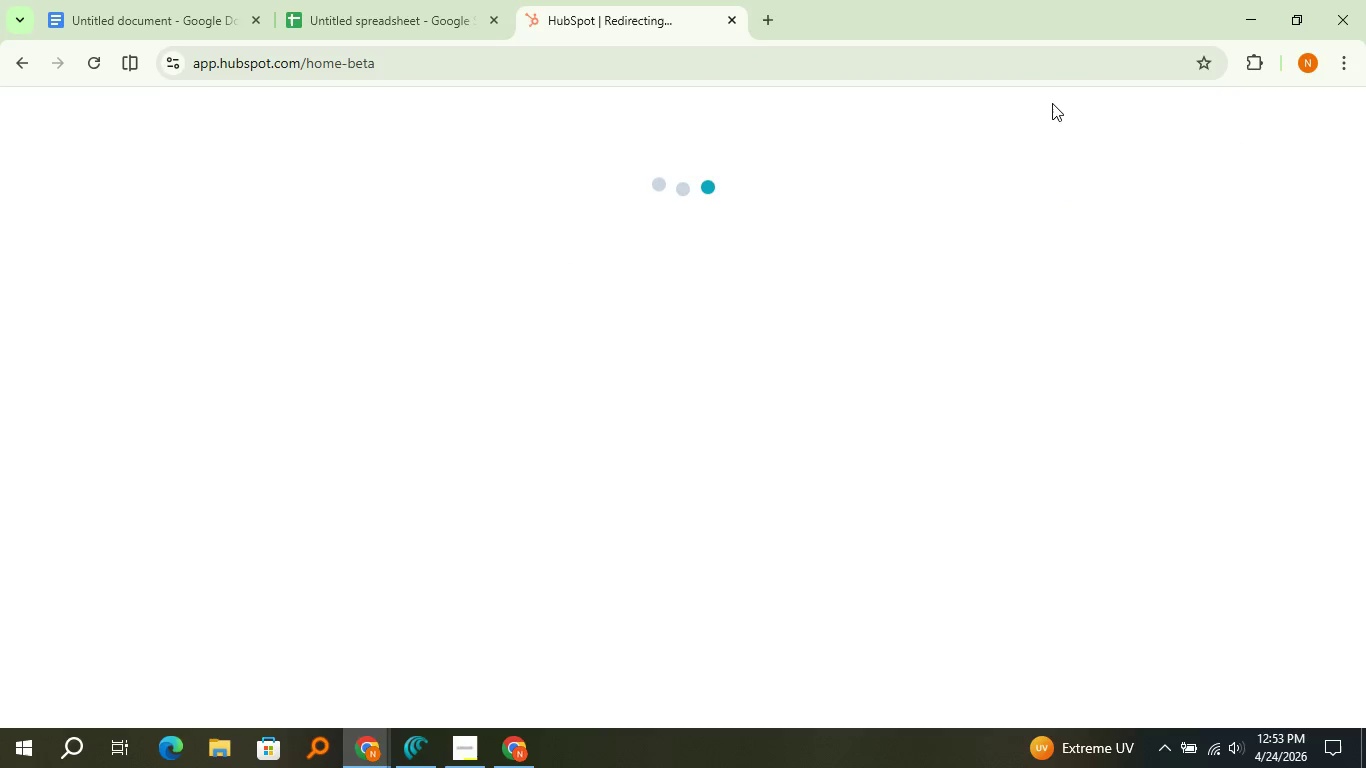 
left_click([115, 309])
 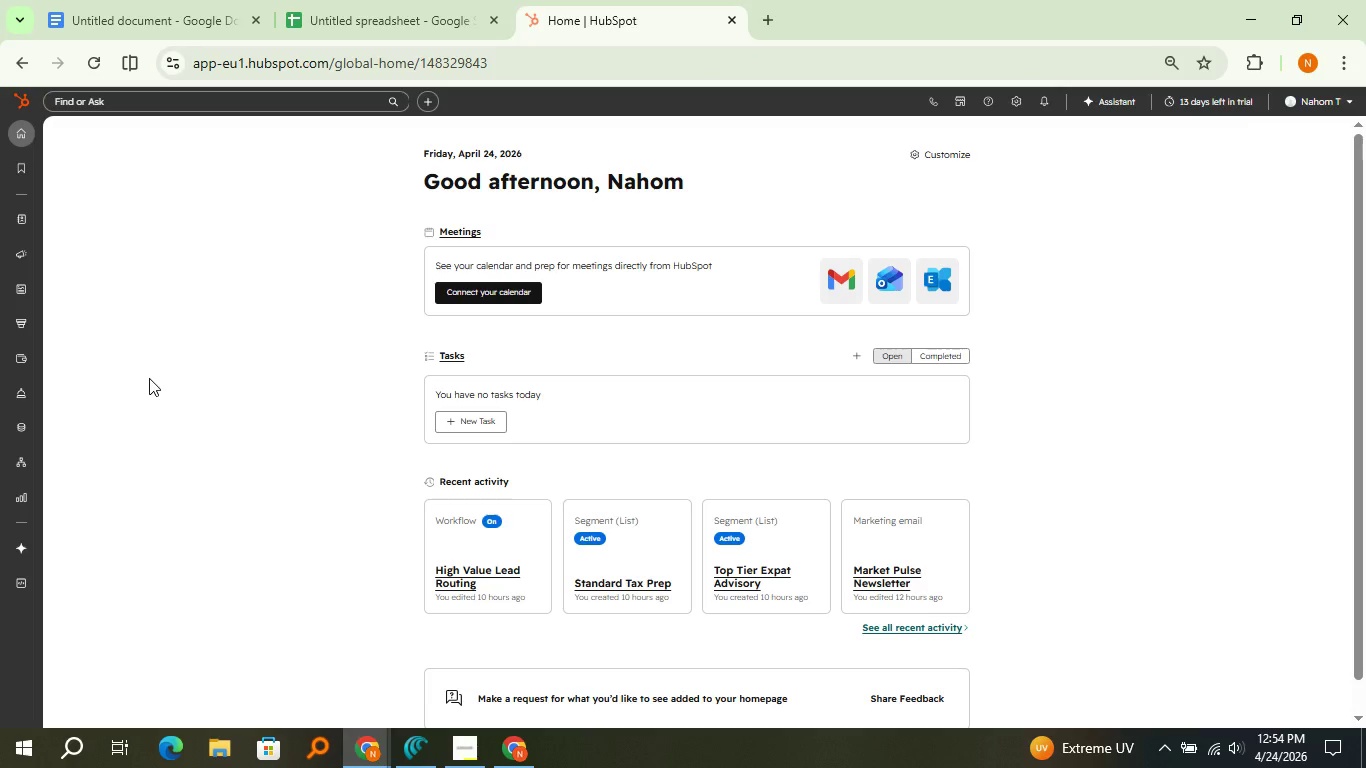 
wait(23.19)
 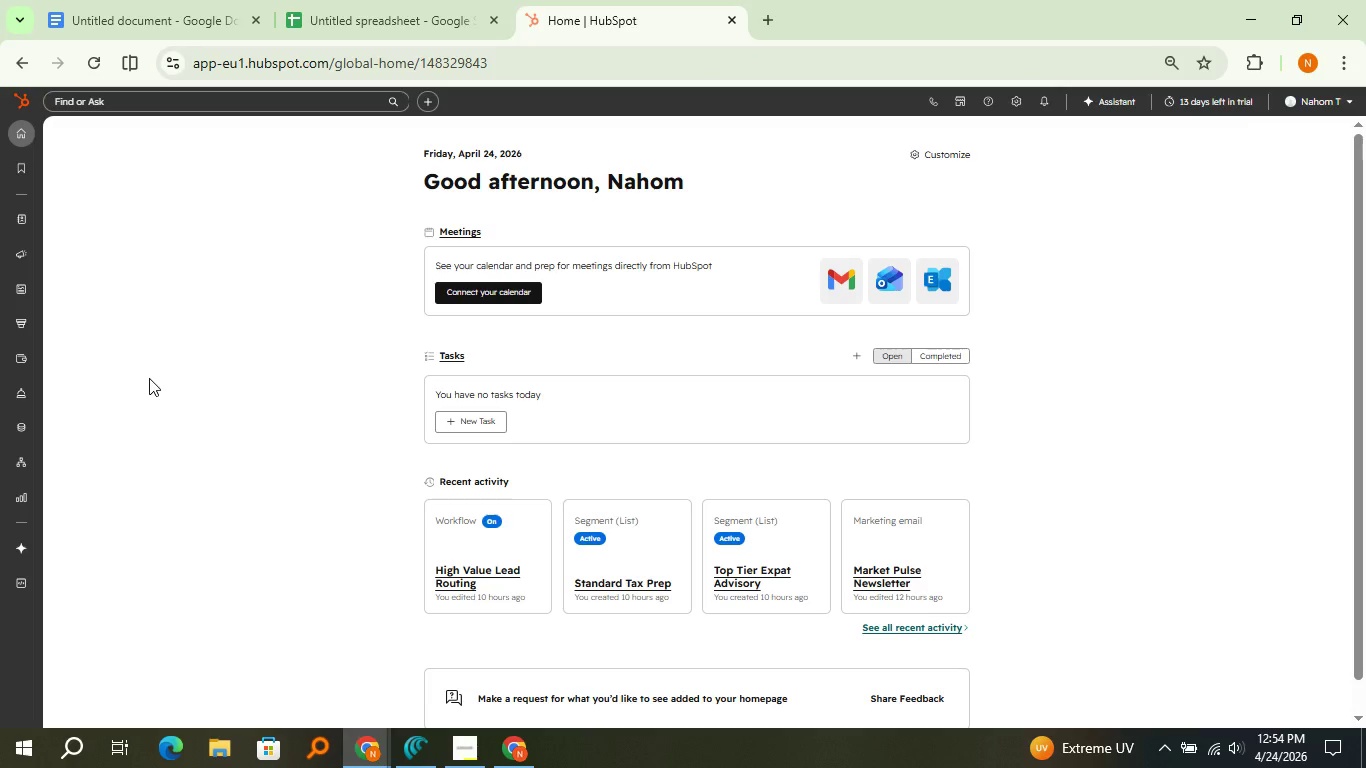 
left_click([296, 5])
 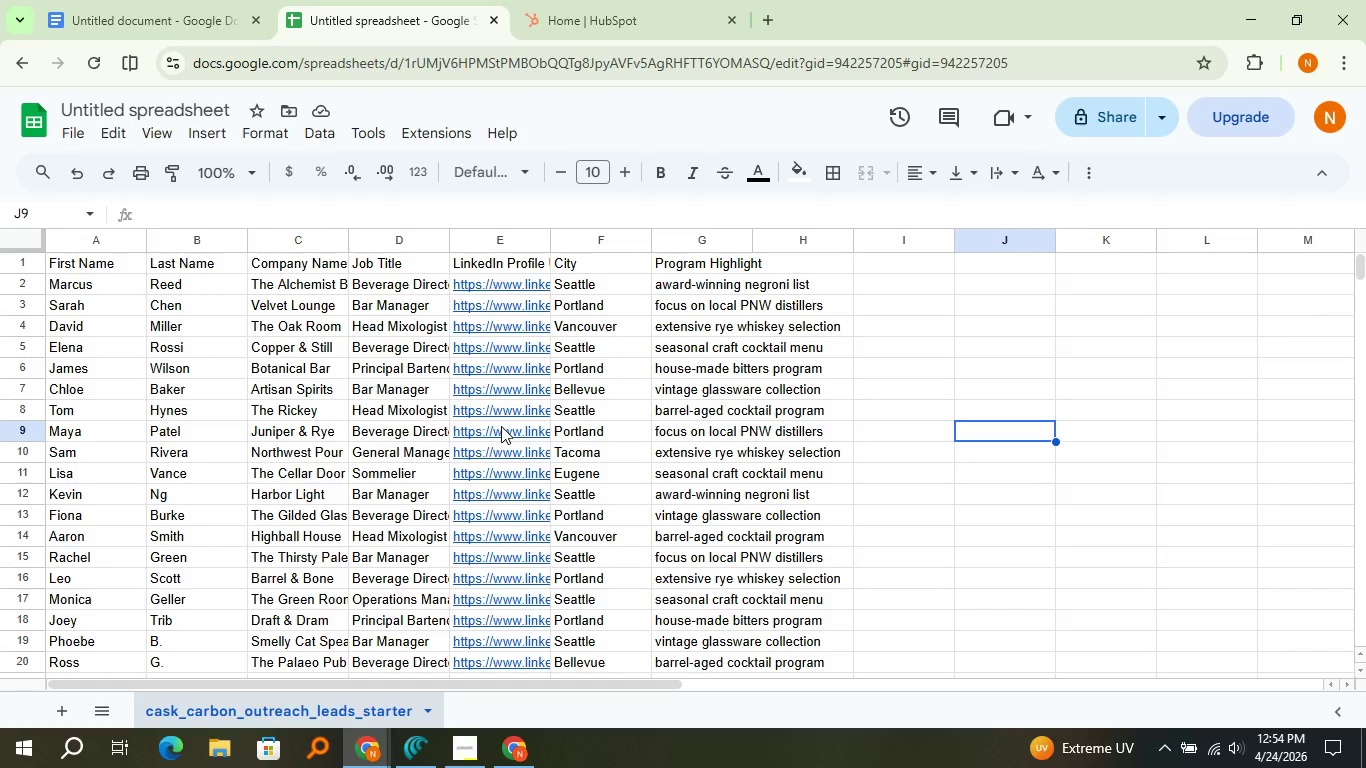 
scroll: coordinate [501, 426], scroll_direction: up, amount: 5.0
 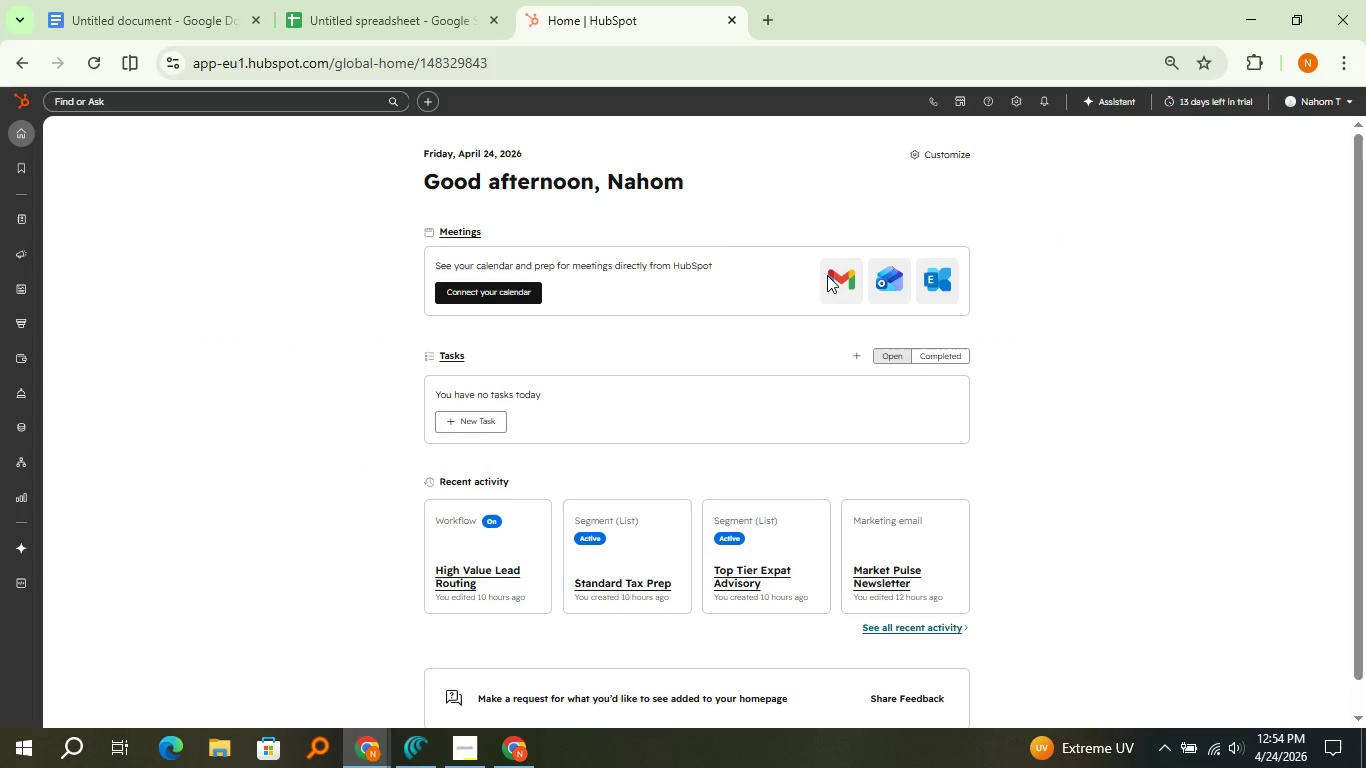 
left_click([565, 0])
 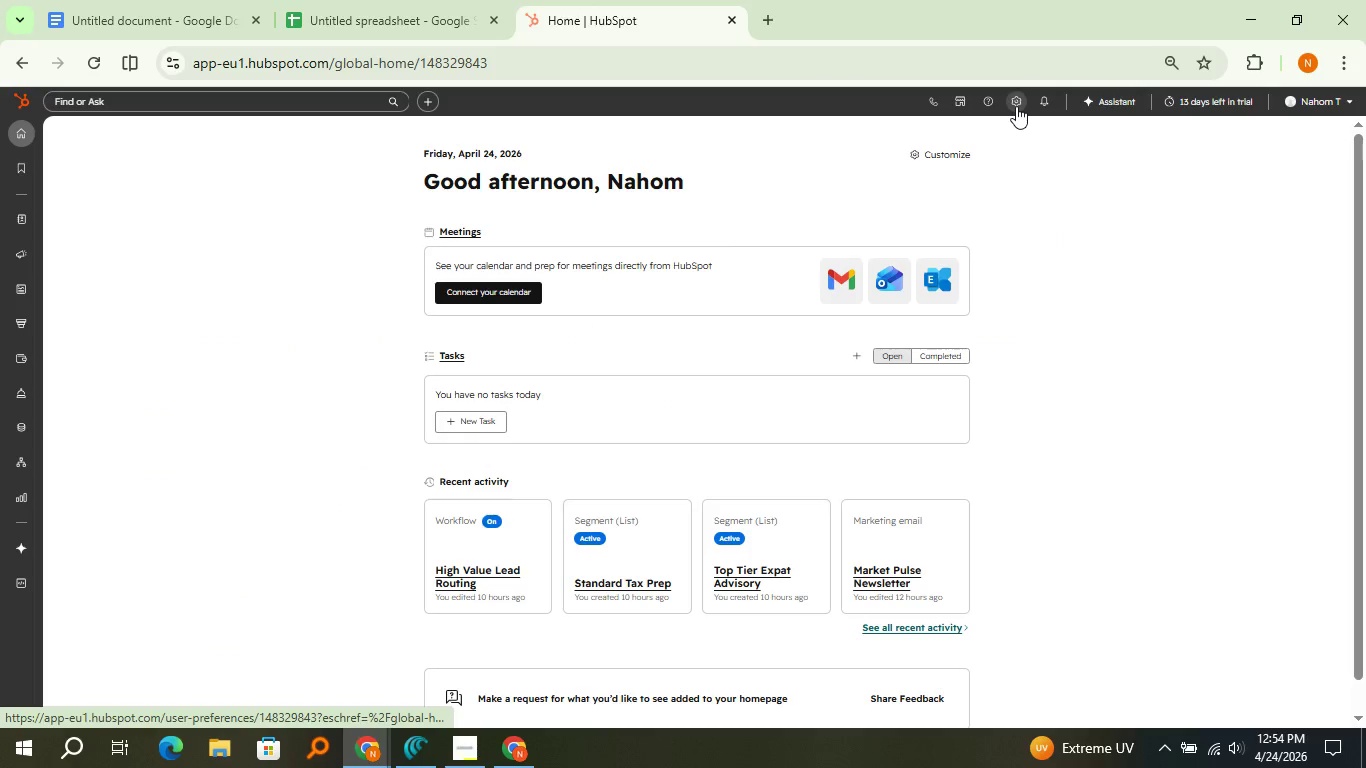 
left_click([1016, 106])
 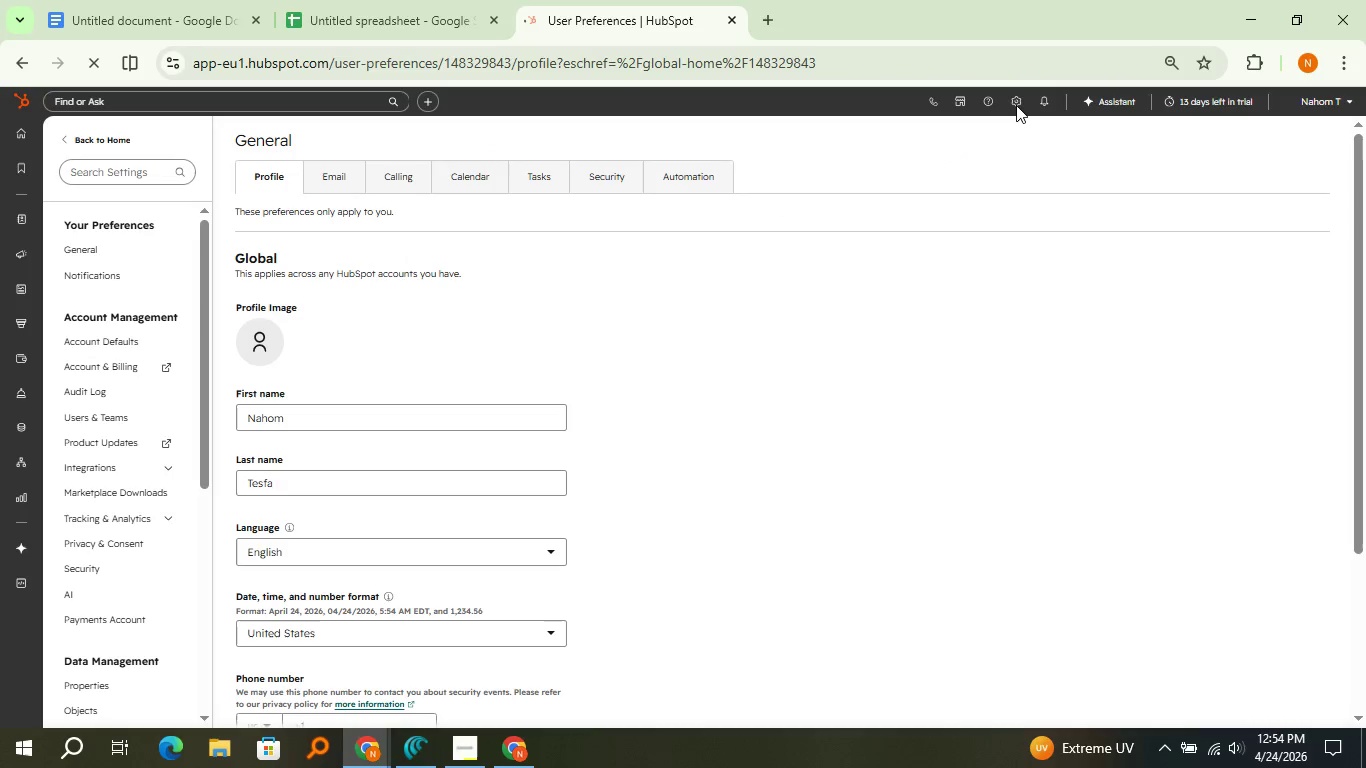 
wait(8.7)
 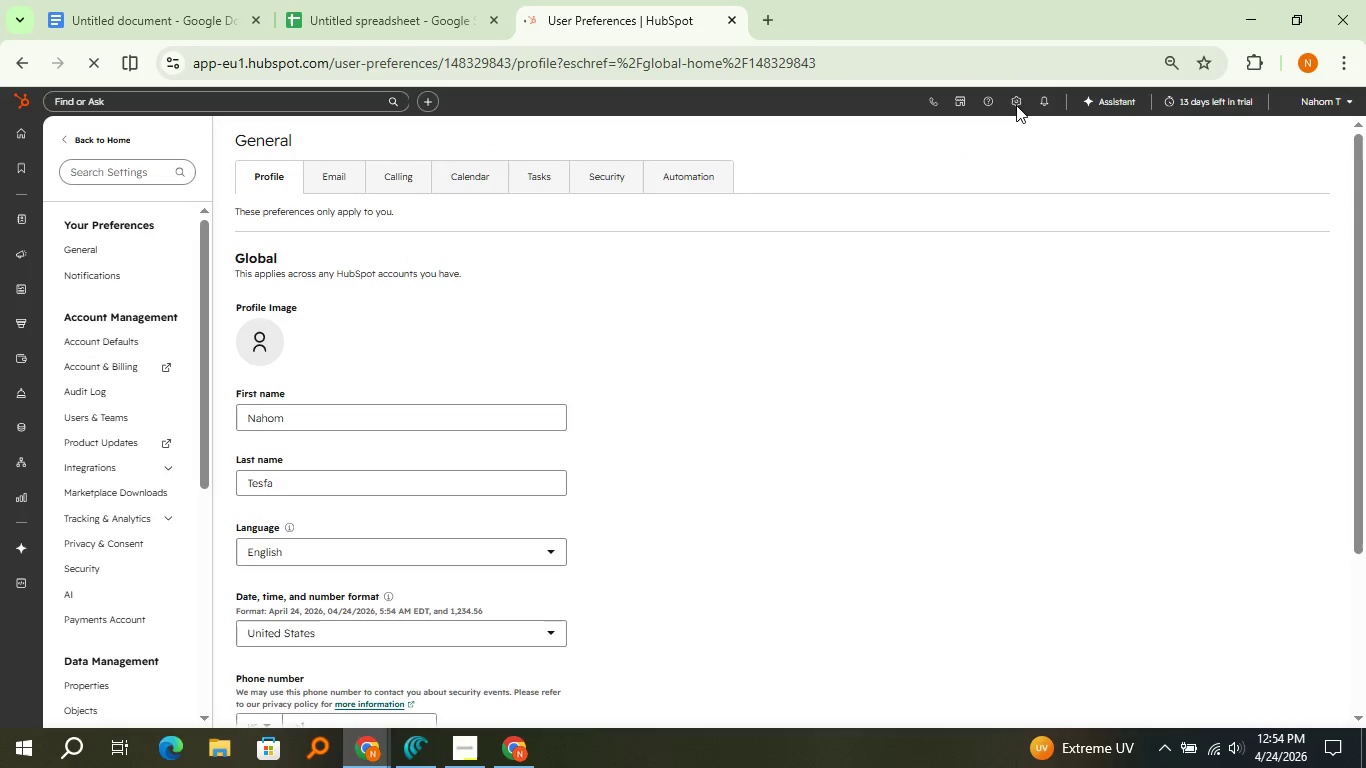 
scroll: coordinate [191, 527], scroll_direction: down, amount: 6.0
 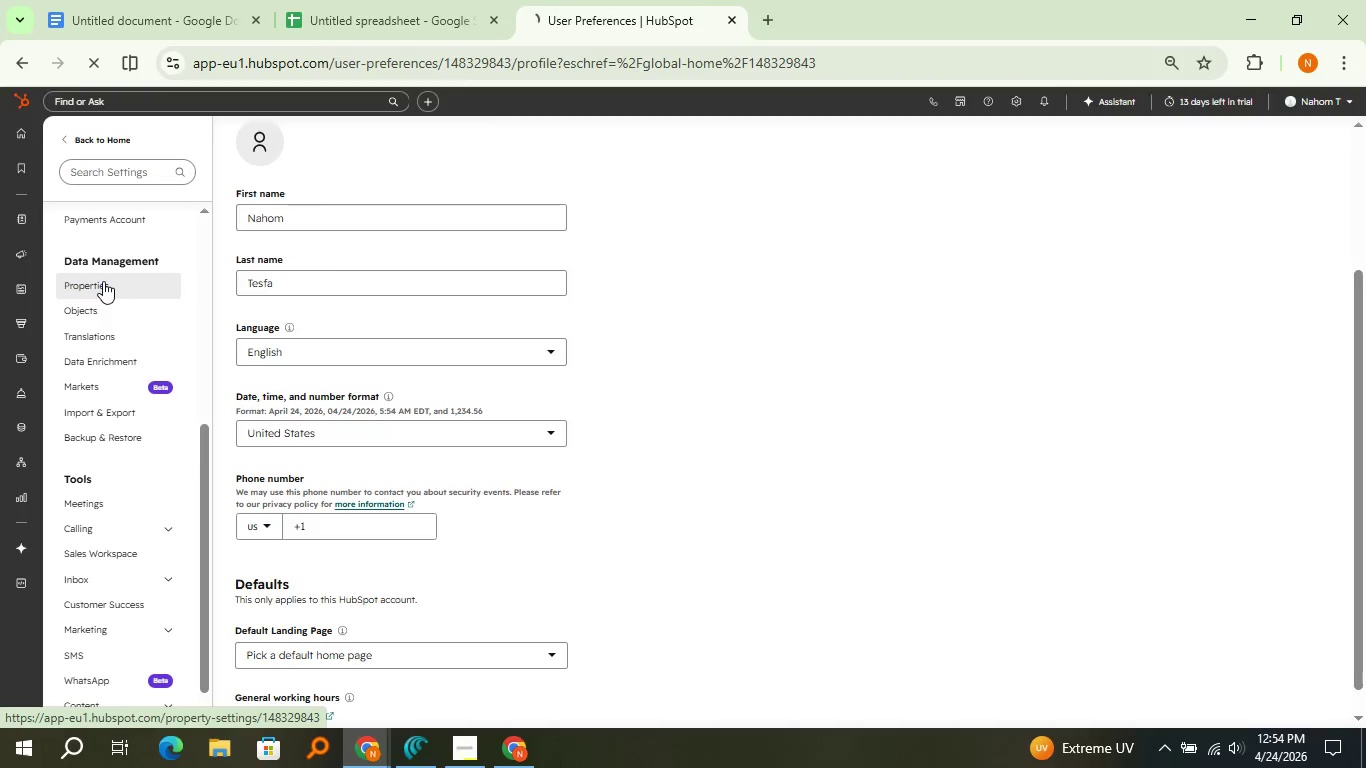 
left_click([103, 281])
 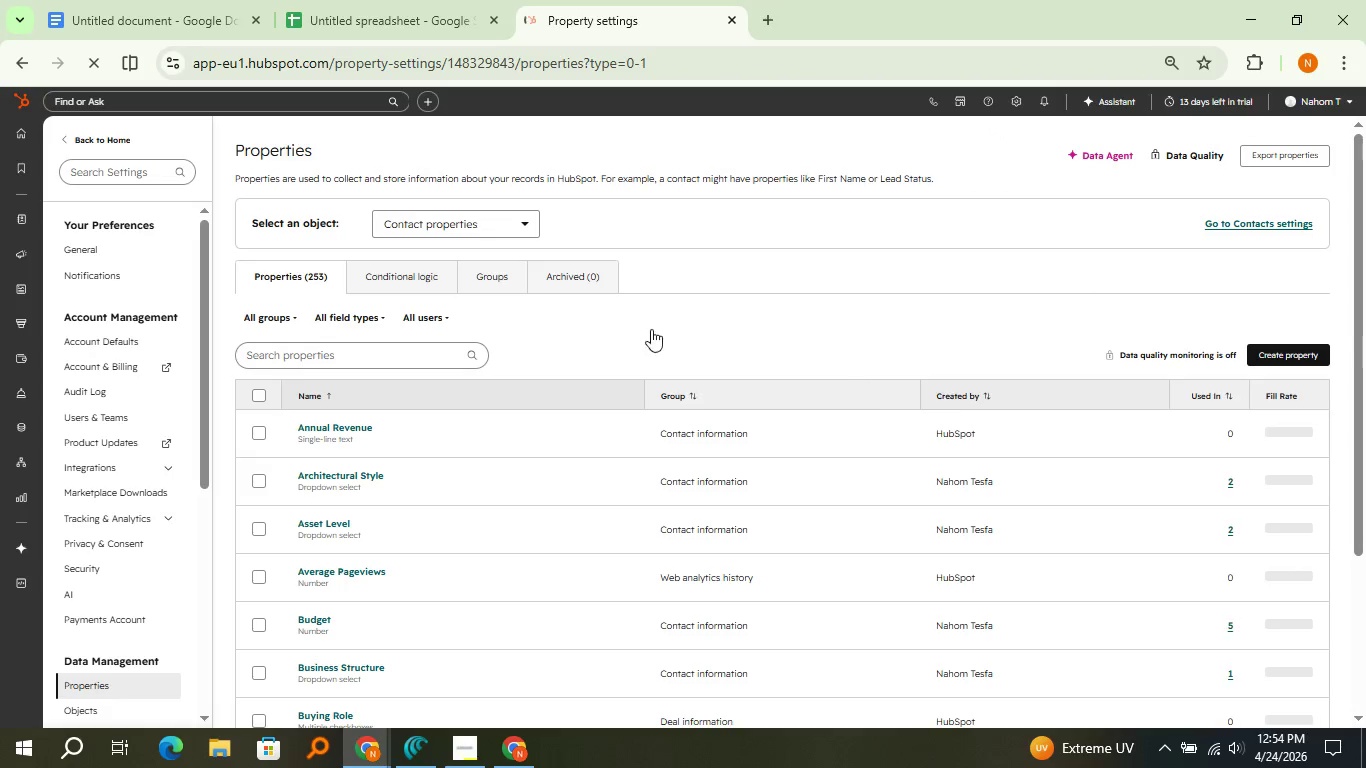 
wait(7.97)
 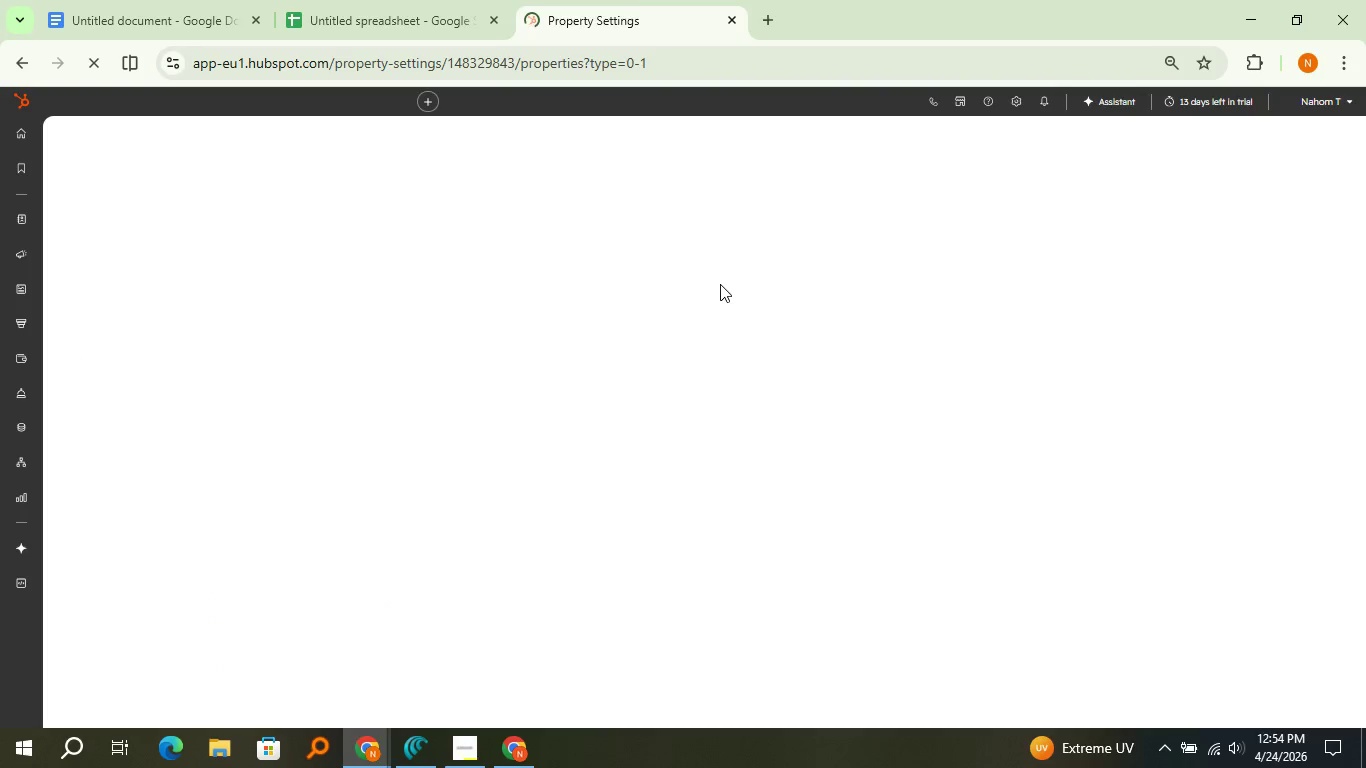 
left_click([1301, 353])
 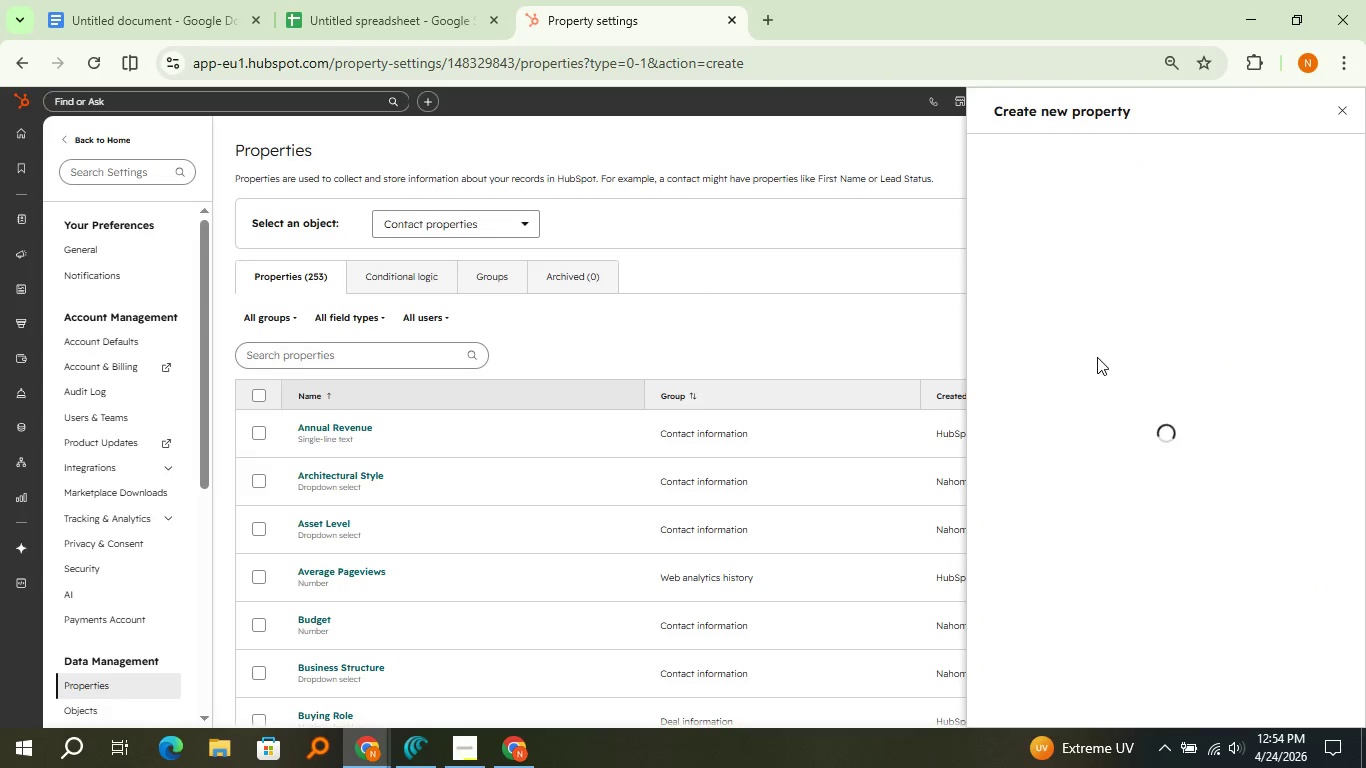 
mouse_move([1086, 329])
 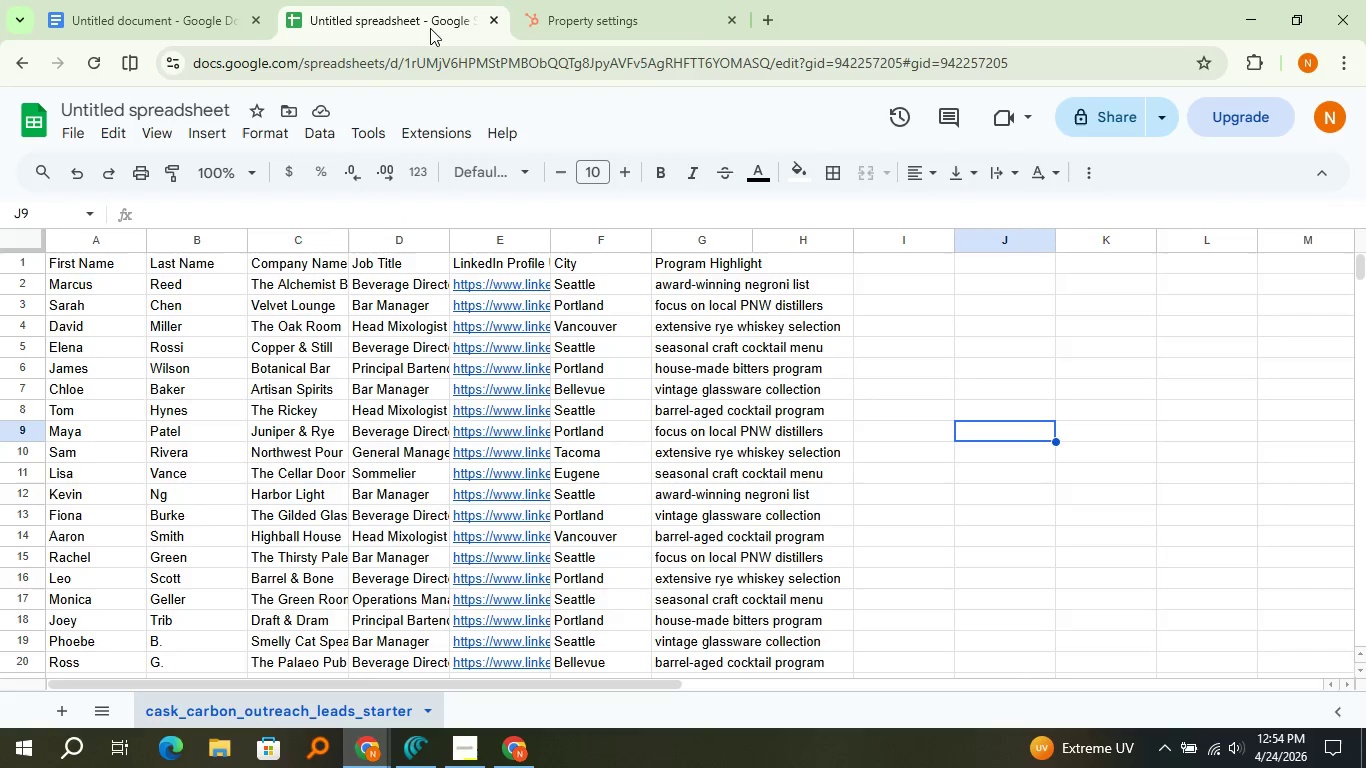 
left_click([430, 28])
 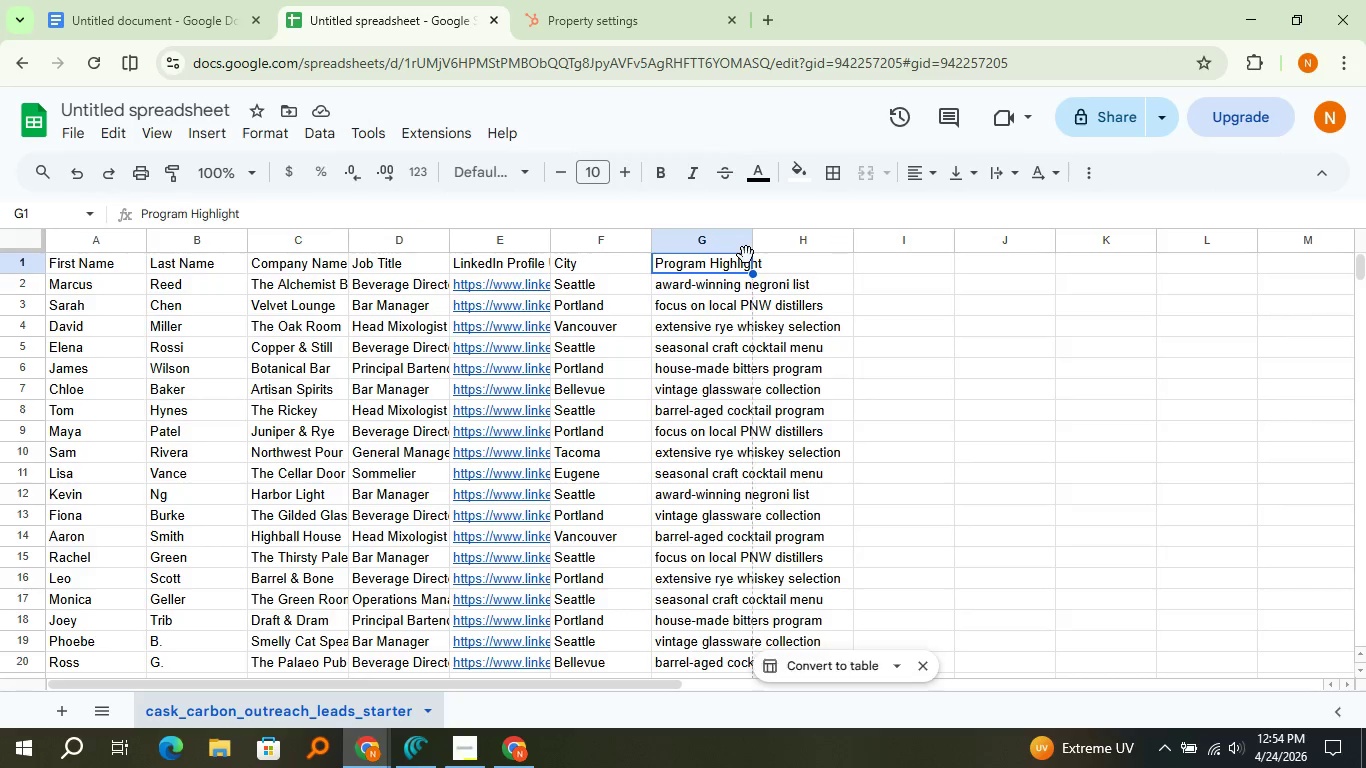 
left_click([746, 255])
 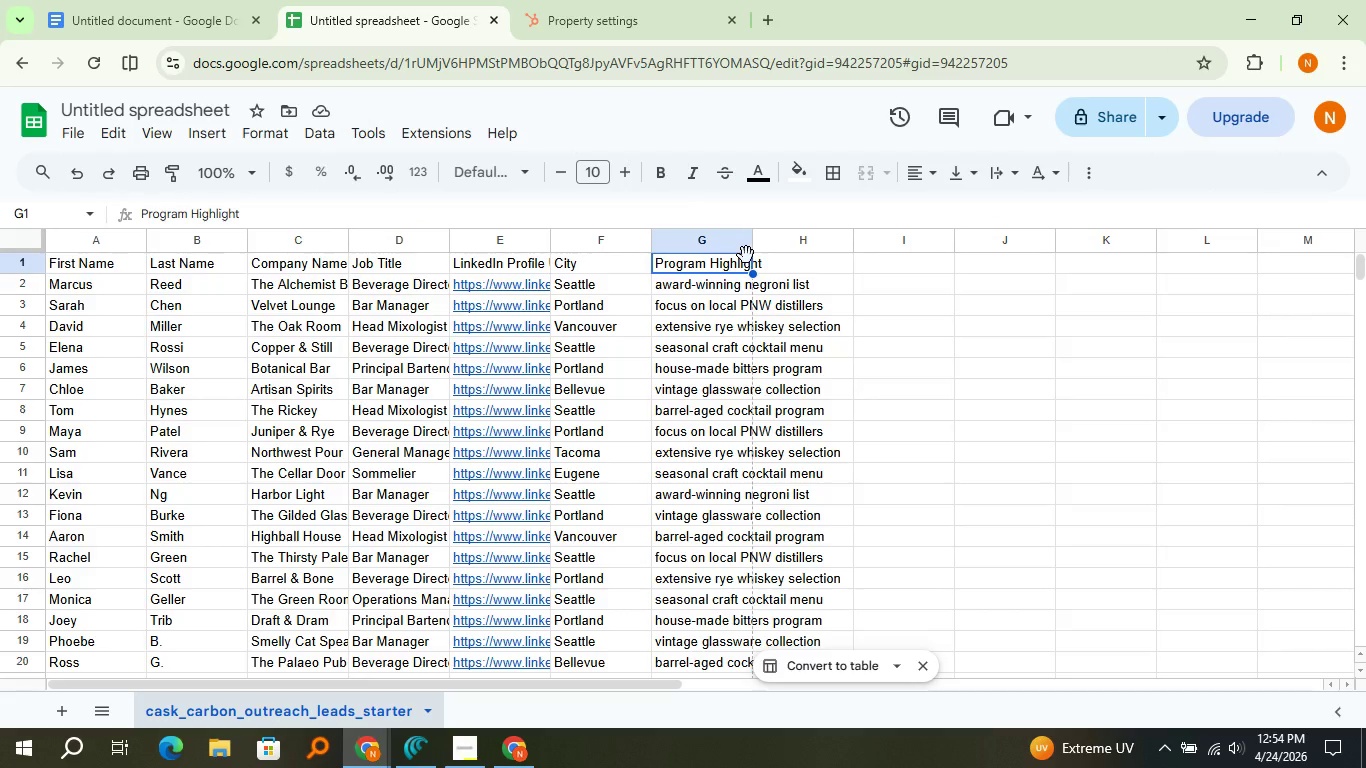 
key(Control+C)
 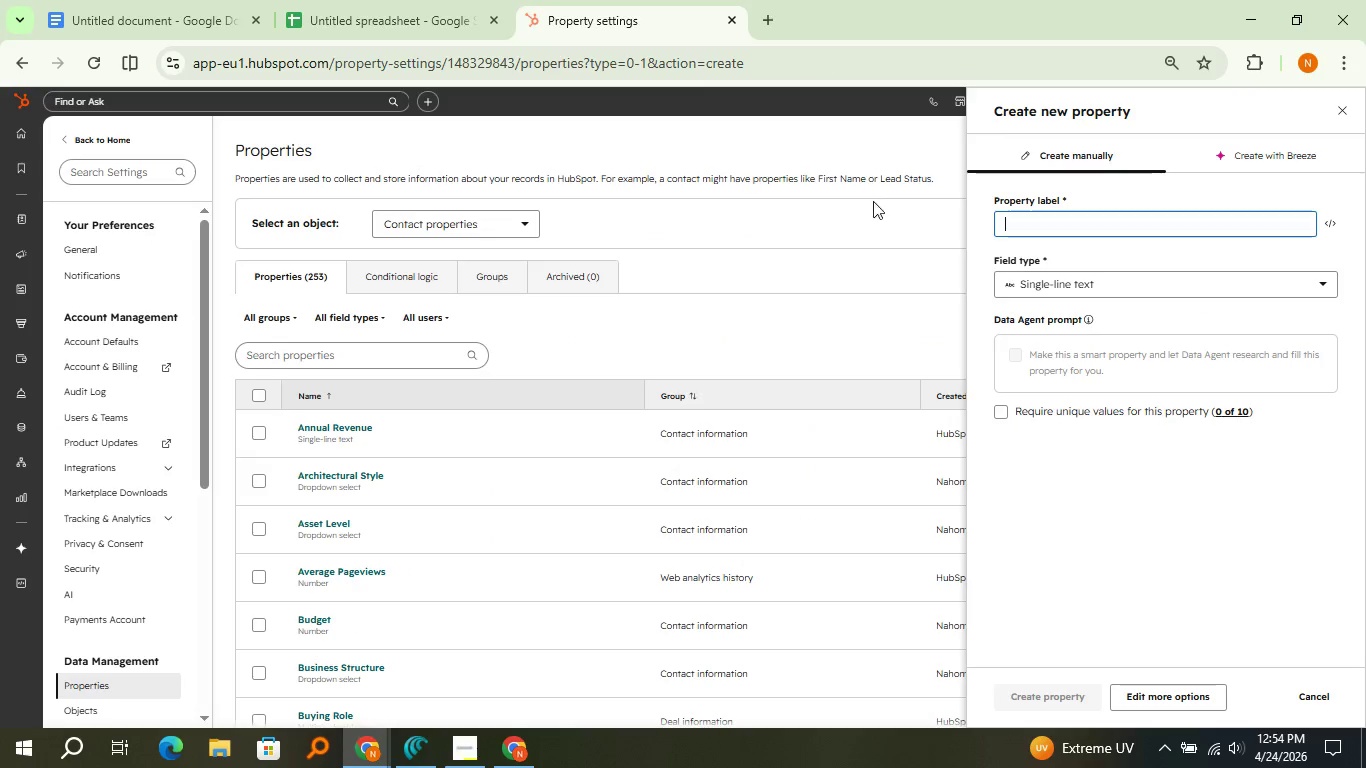 
left_click([579, 0])
 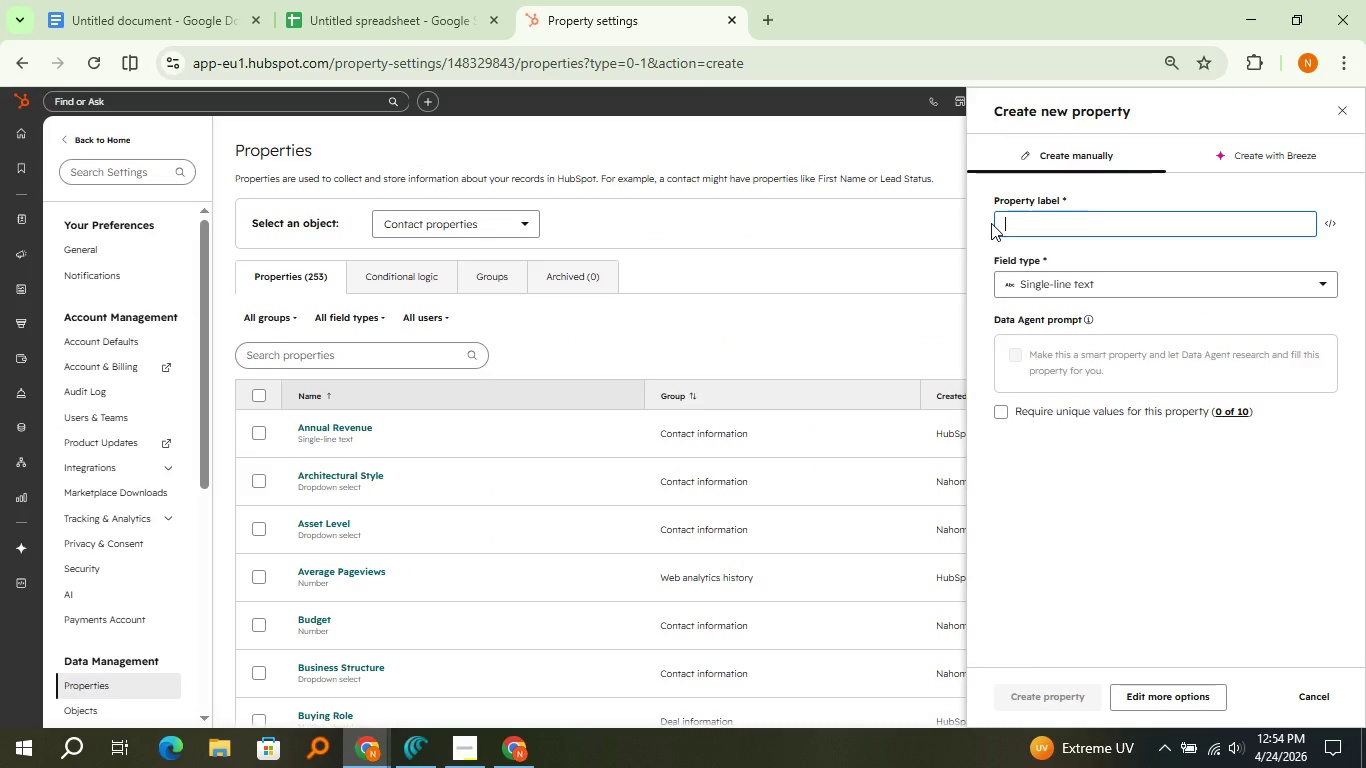 
key(Control+V)
 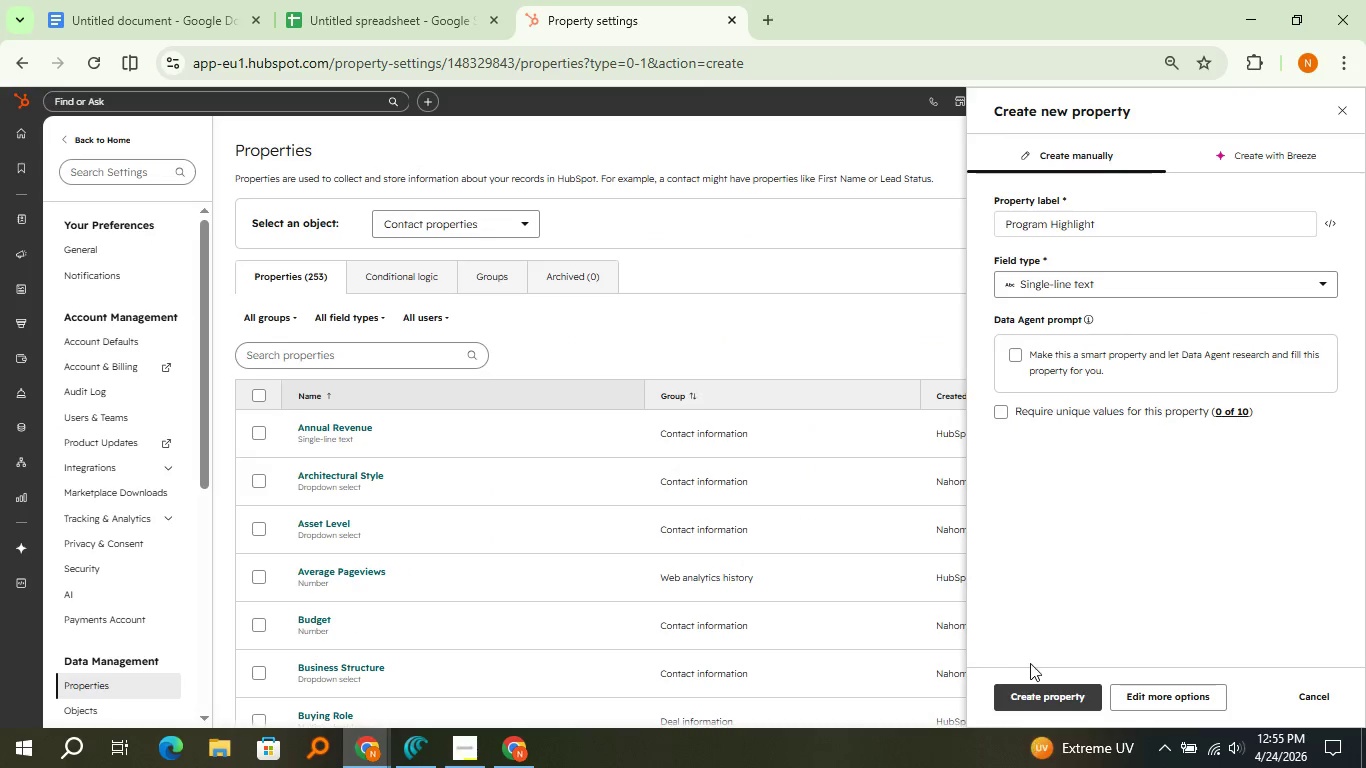 
left_click([1026, 706])
 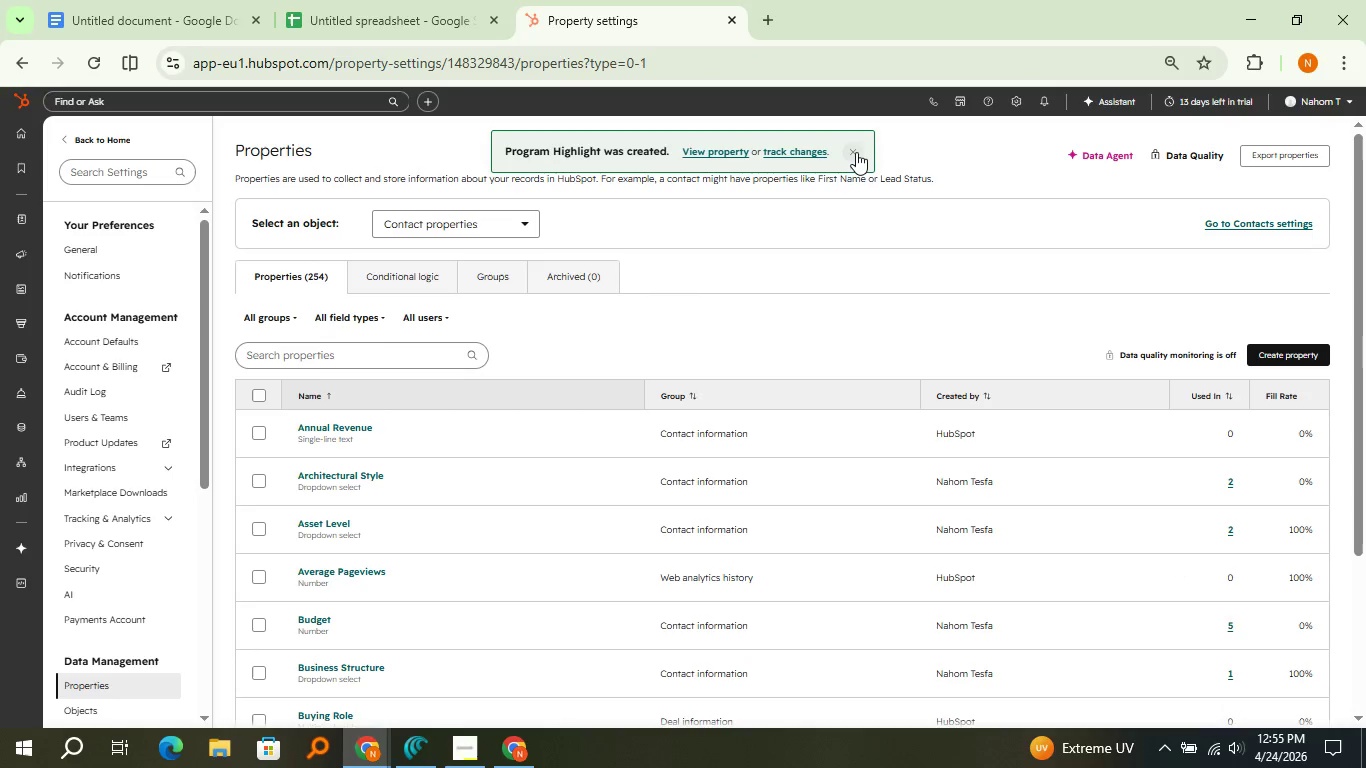 
left_click([854, 151])
 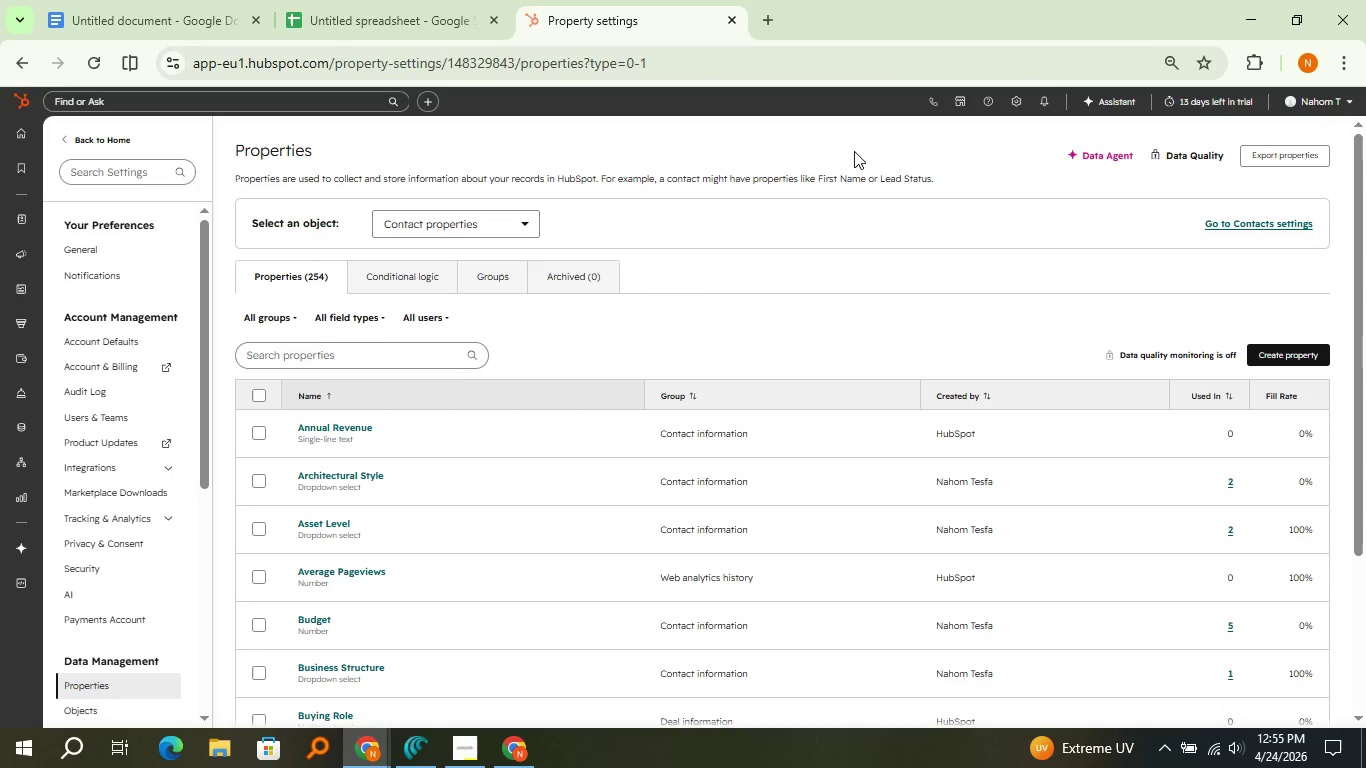 
wait(8.83)
 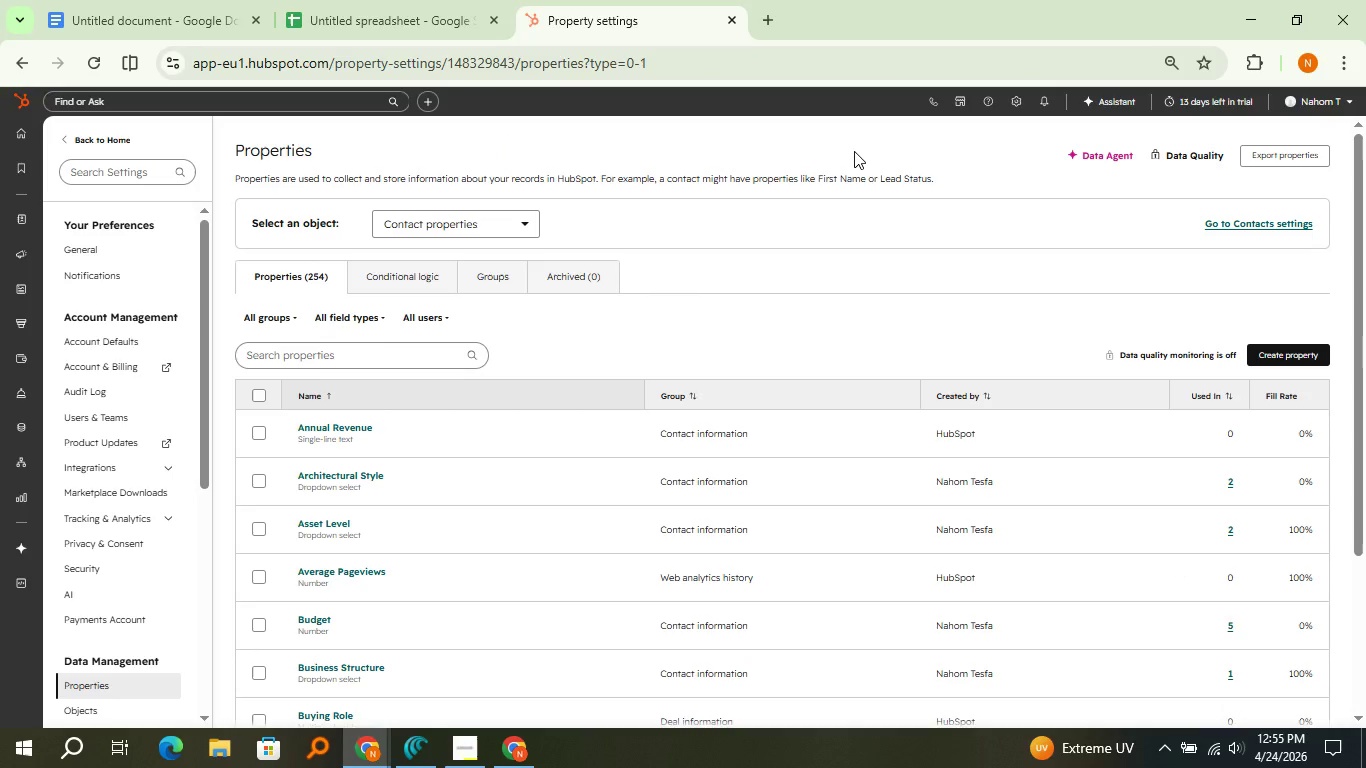 
left_click([20, 127])
 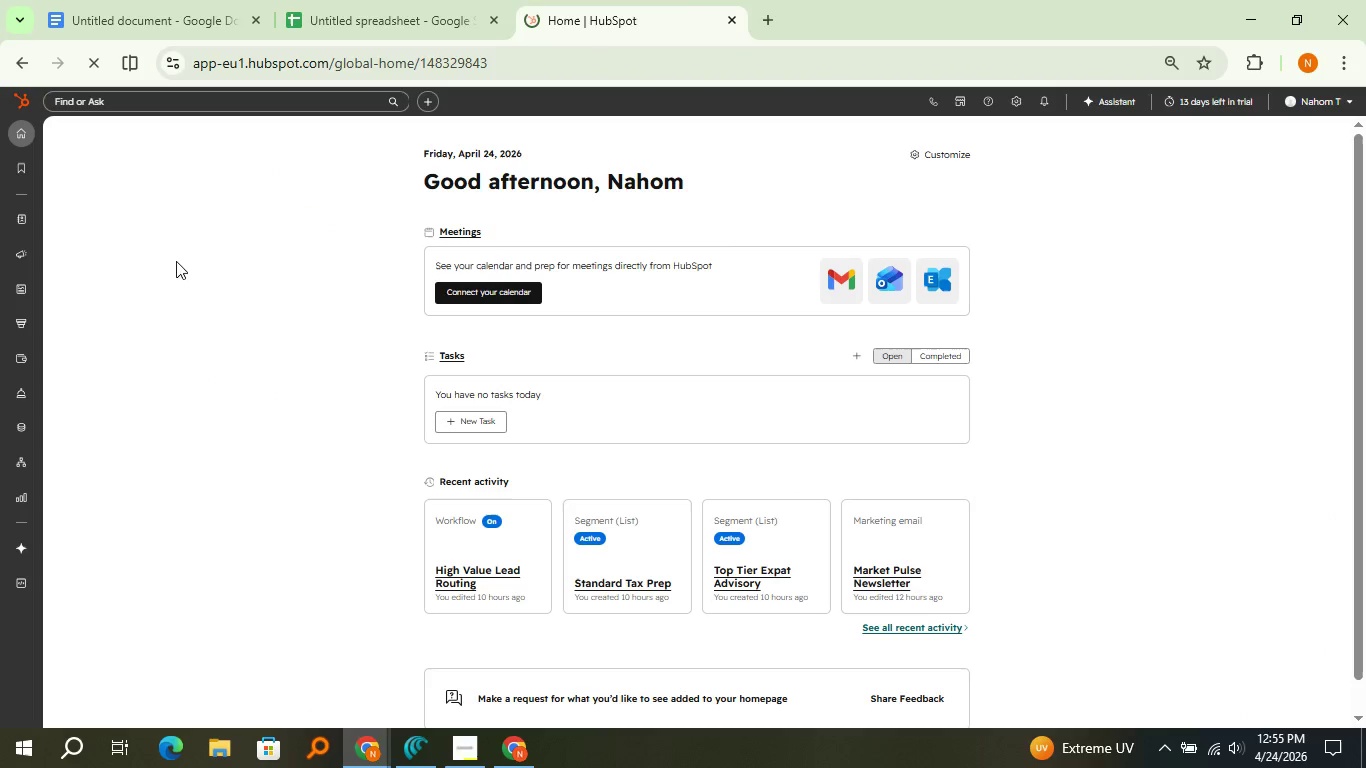 
wait(5.33)
 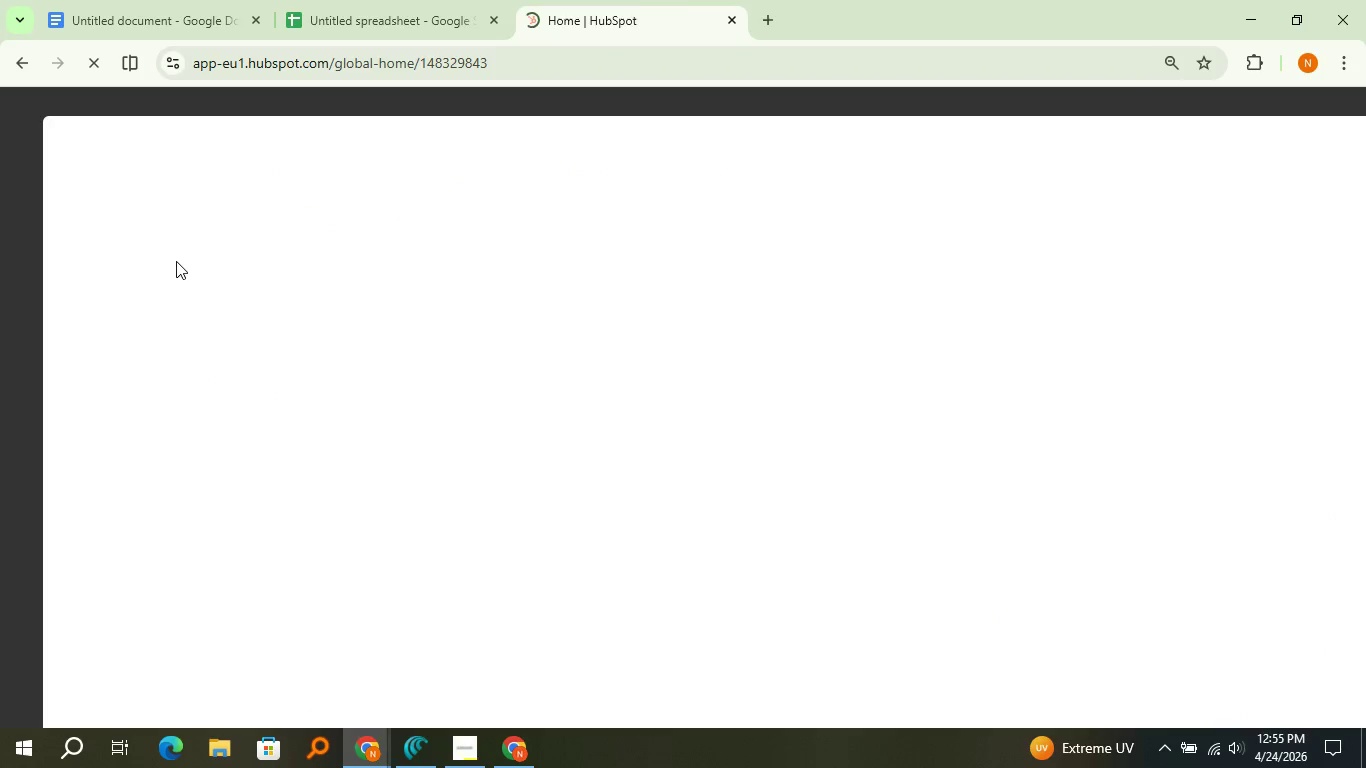 
mouse_move([20, 229])
 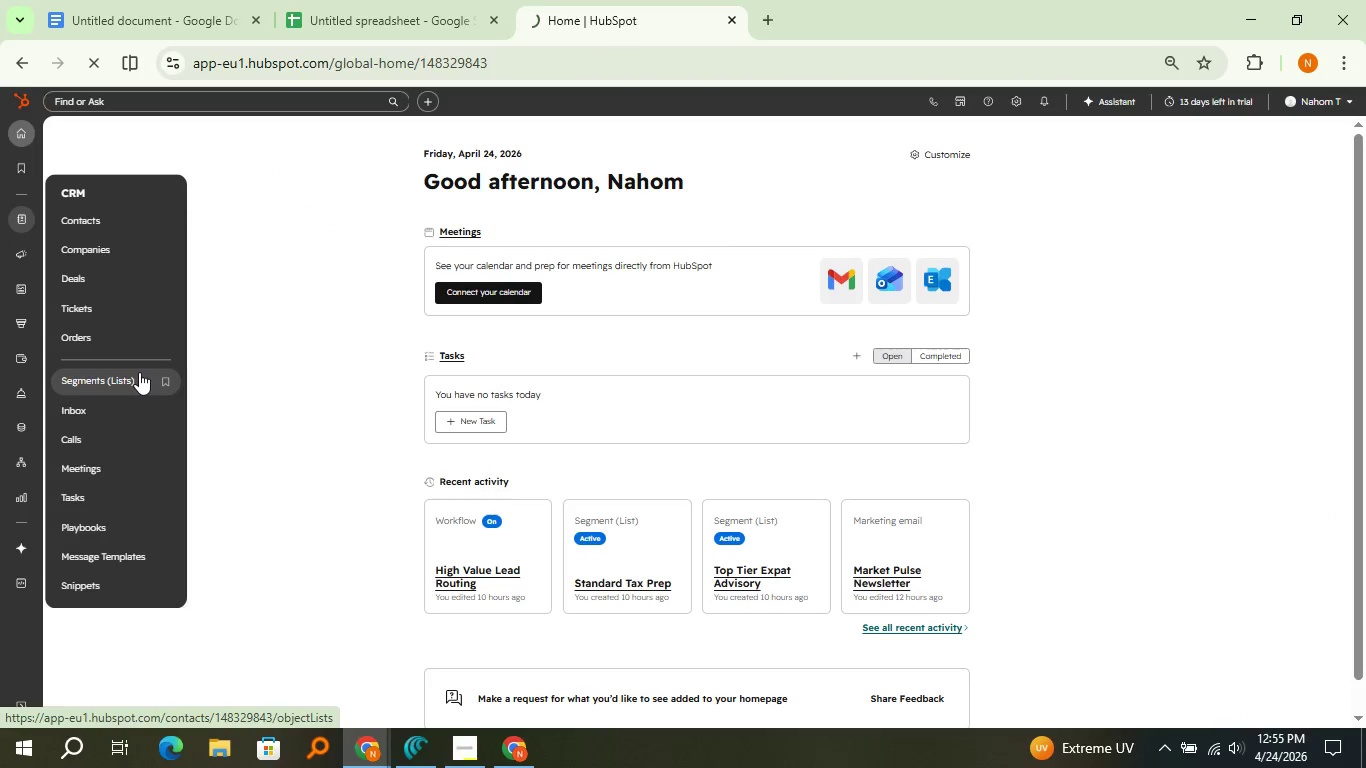 
left_click([139, 372])
 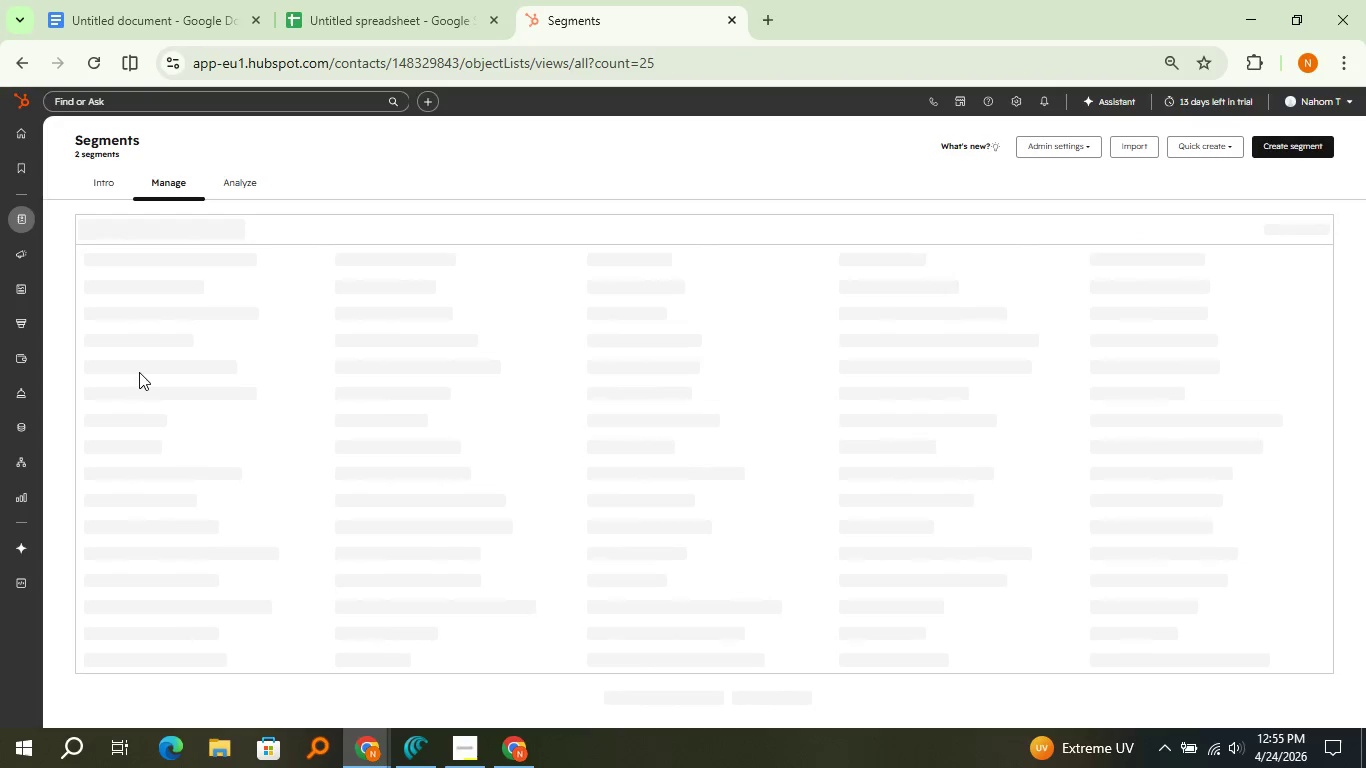 
wait(11.31)
 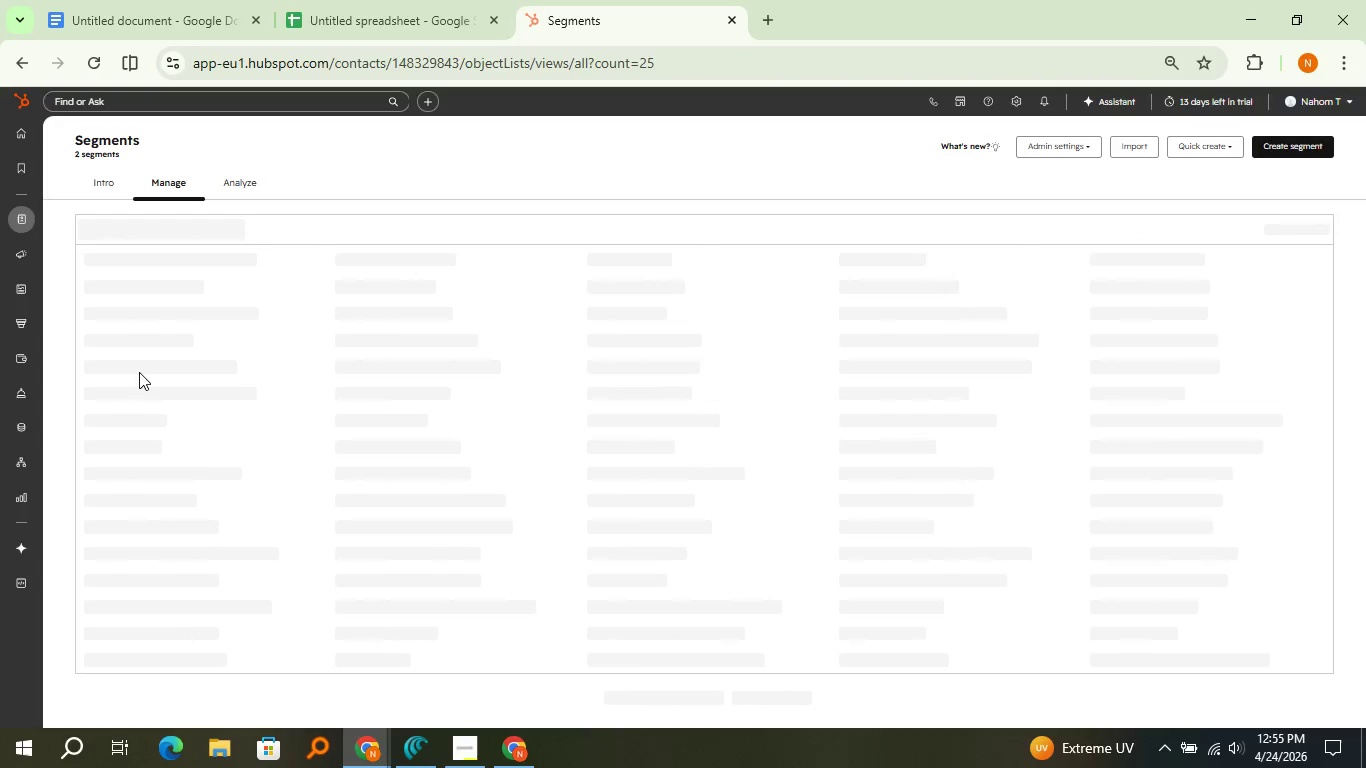 
left_click([87, 332])
 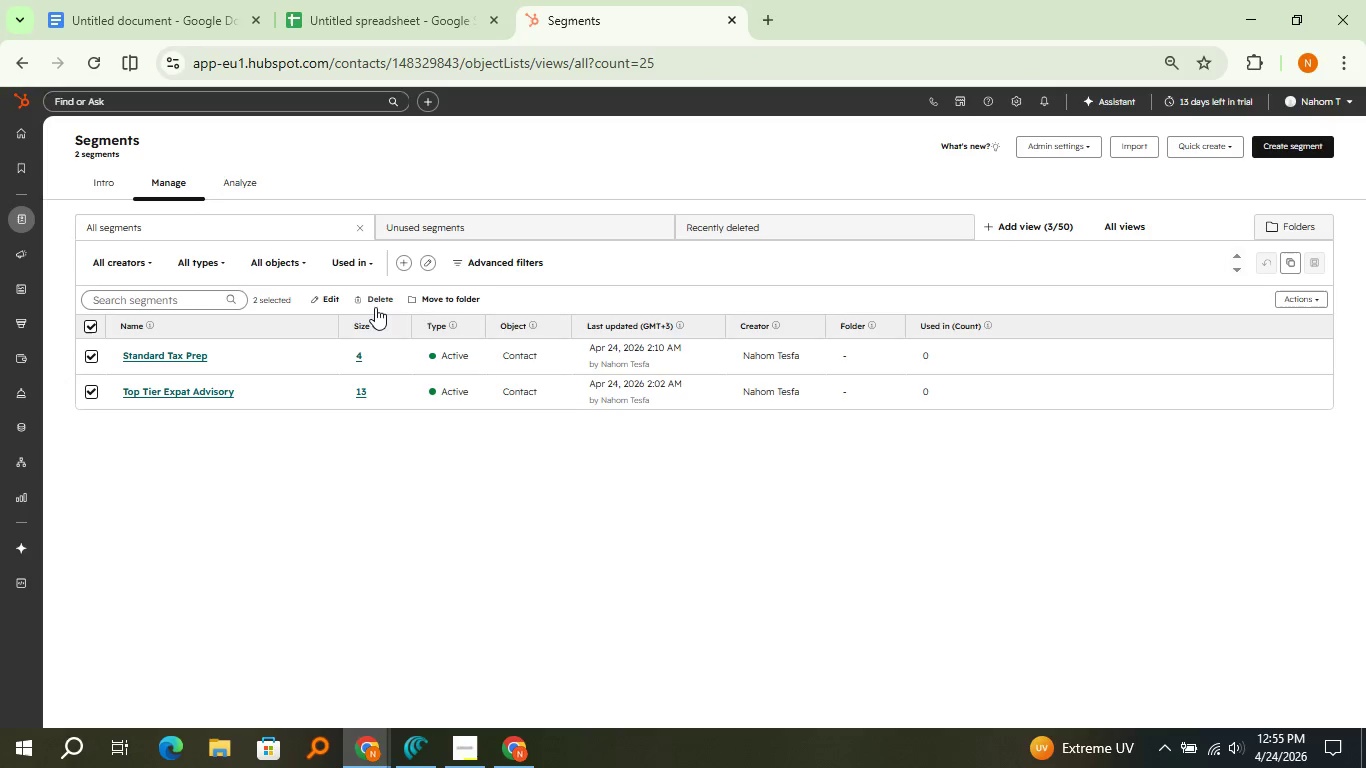 
left_click([375, 307])
 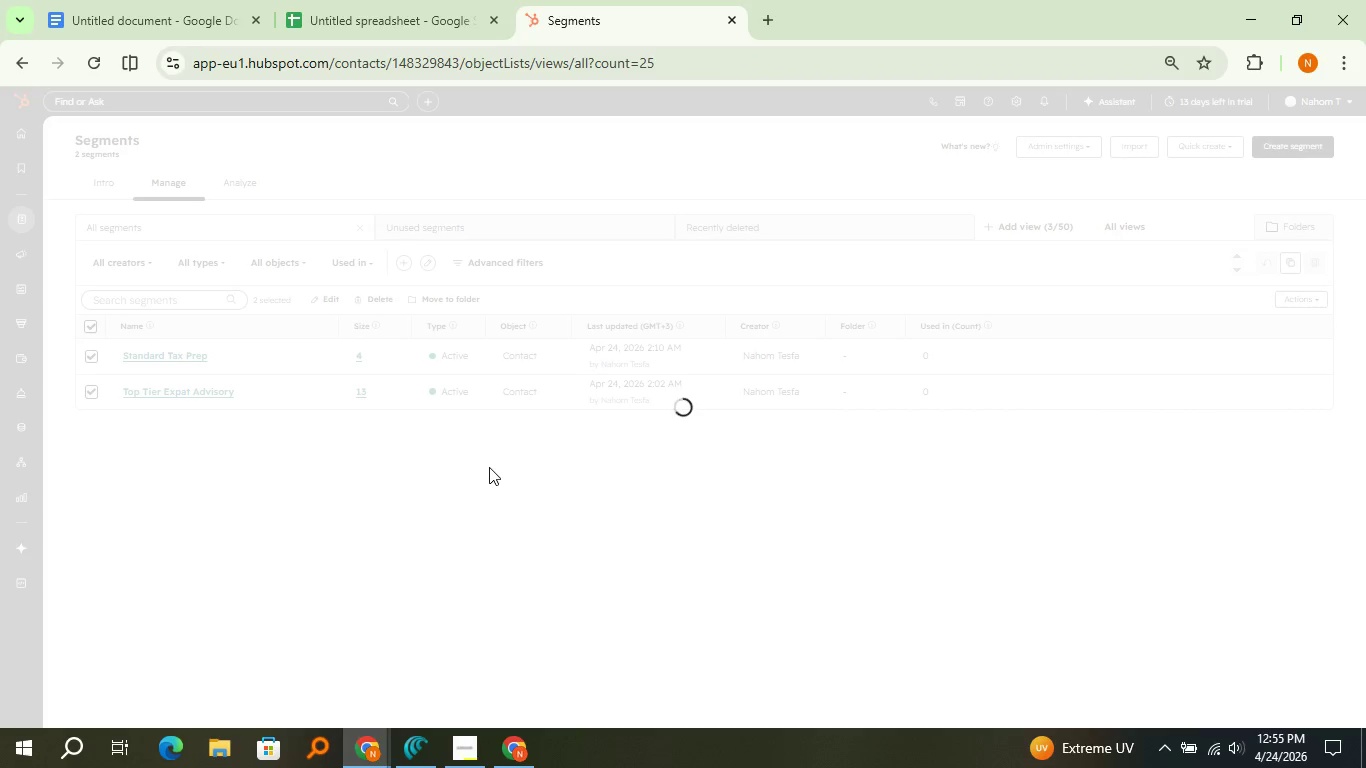 
mouse_move([504, 460])
 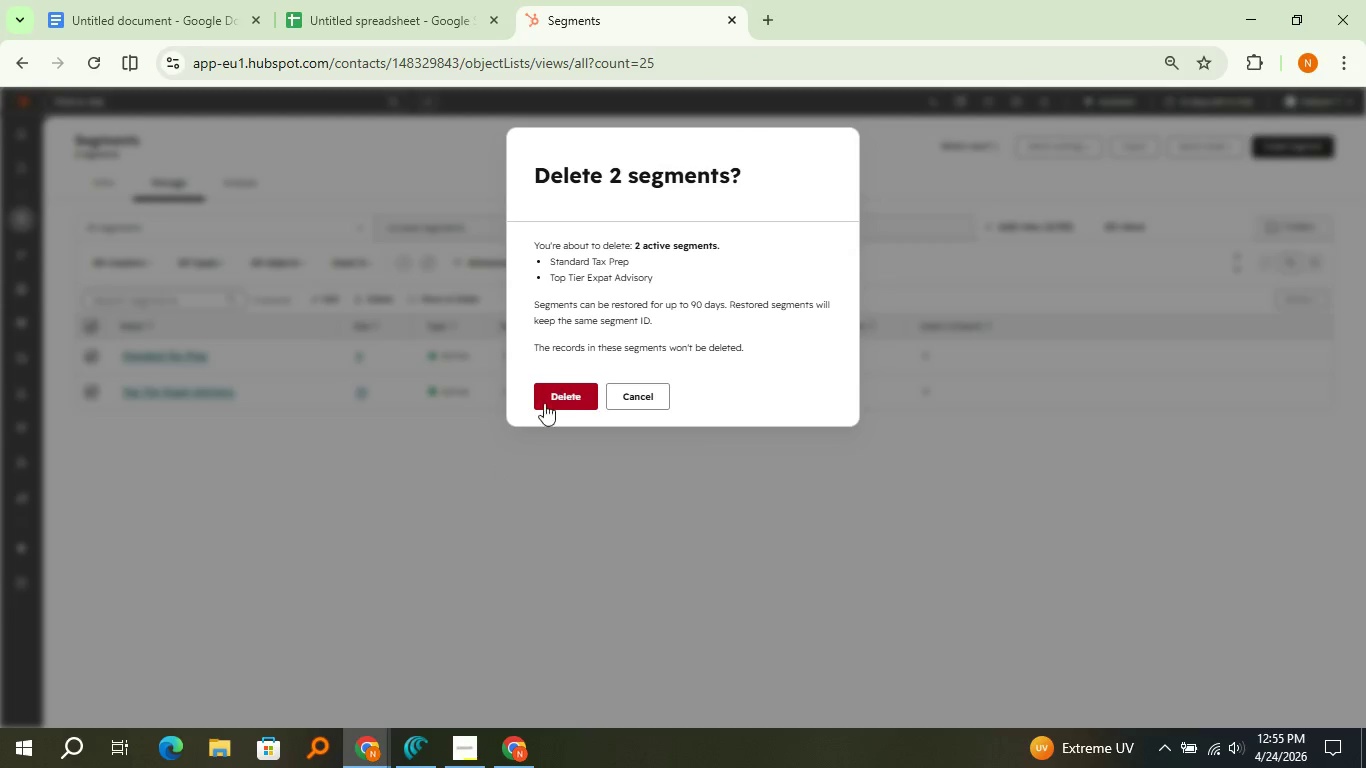 
left_click([558, 389])
 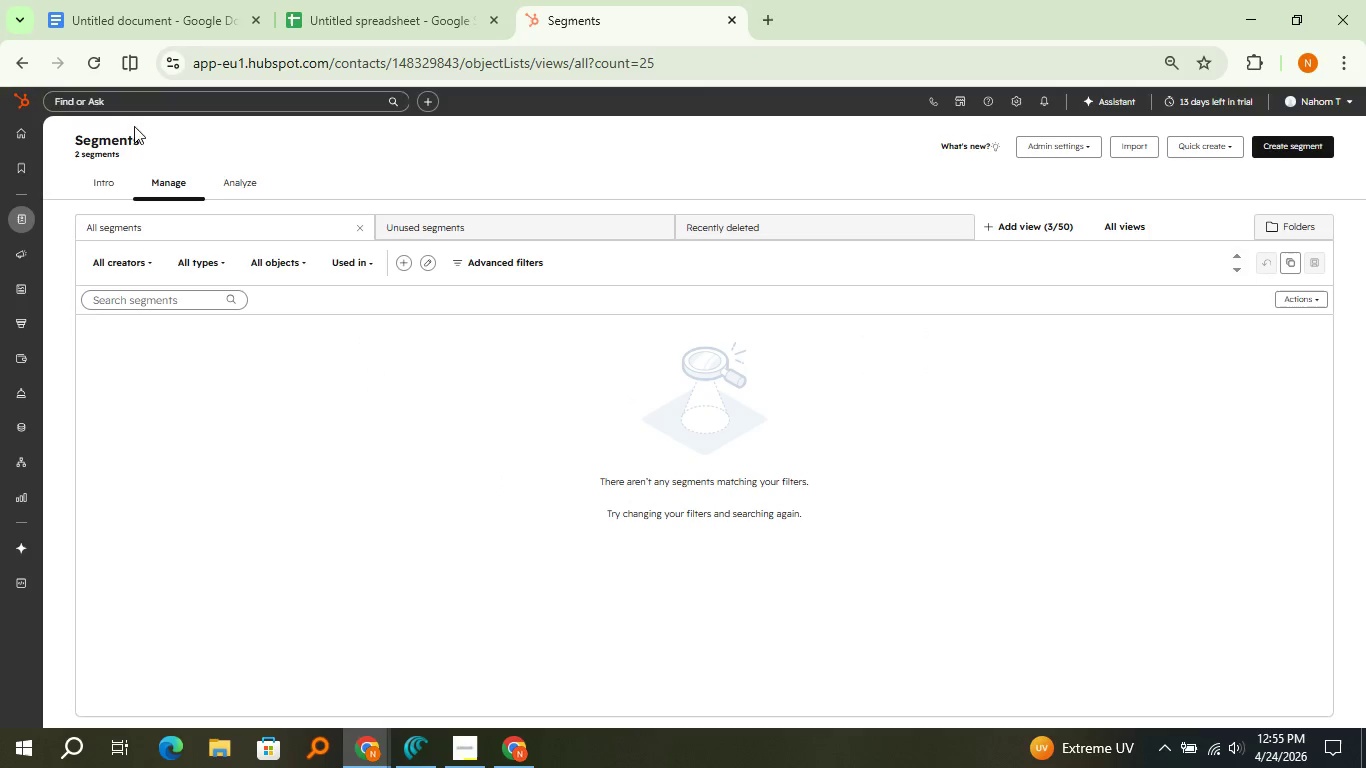 
wait(5.27)
 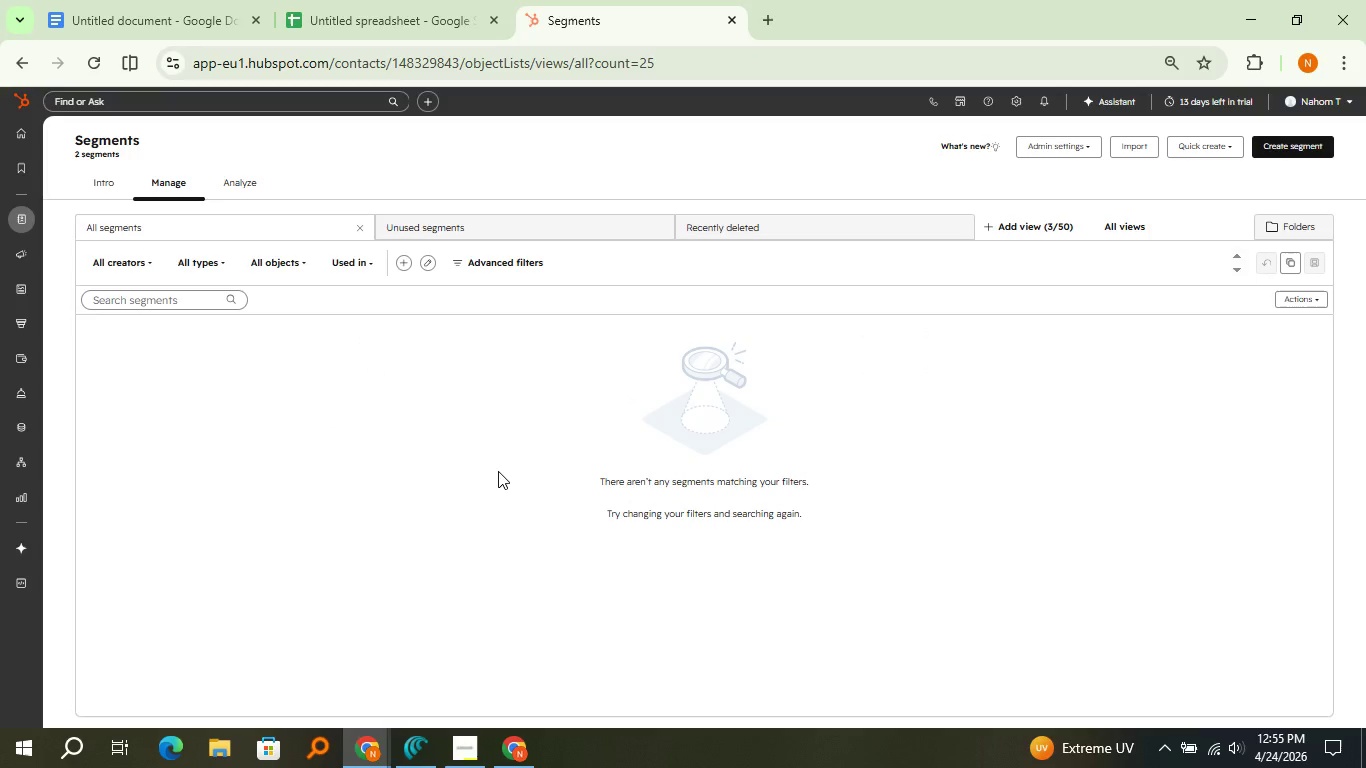 
left_click([93, 70])
 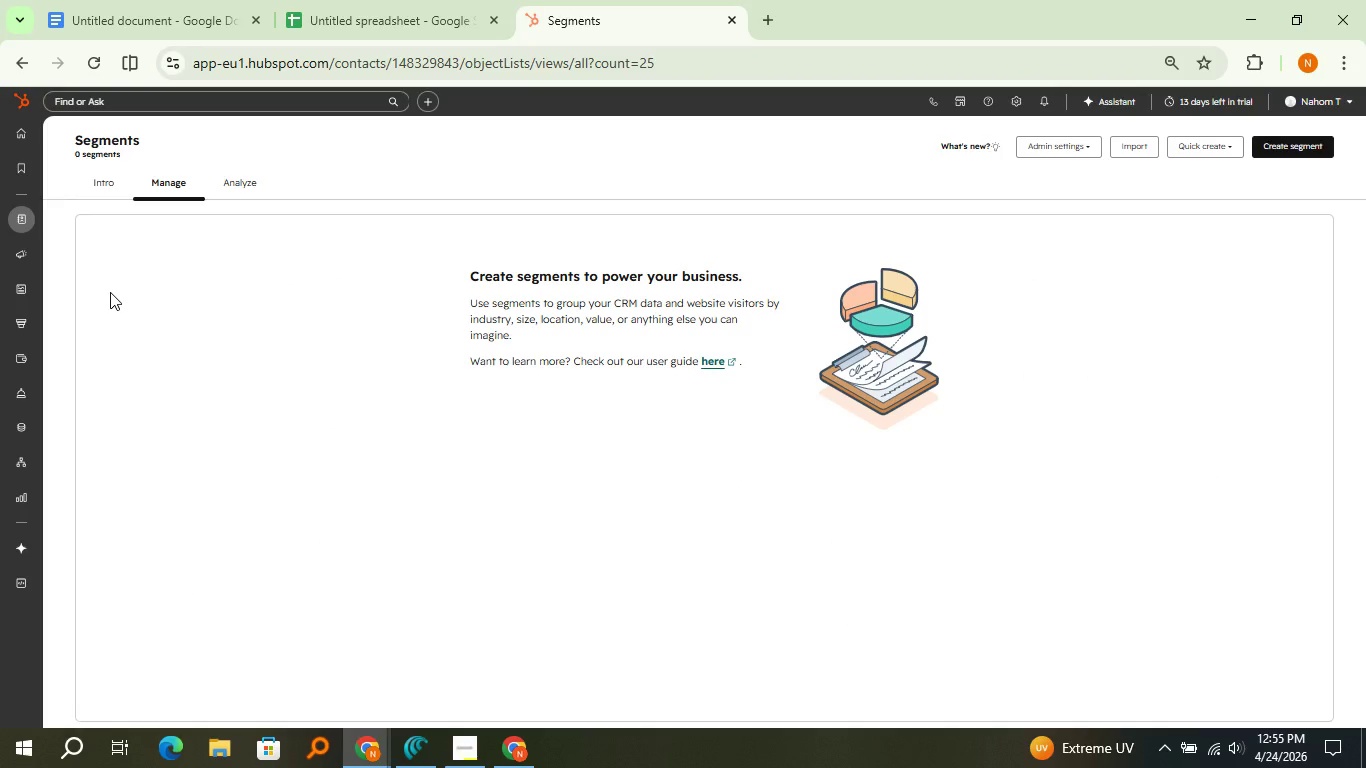 
wait(10.17)
 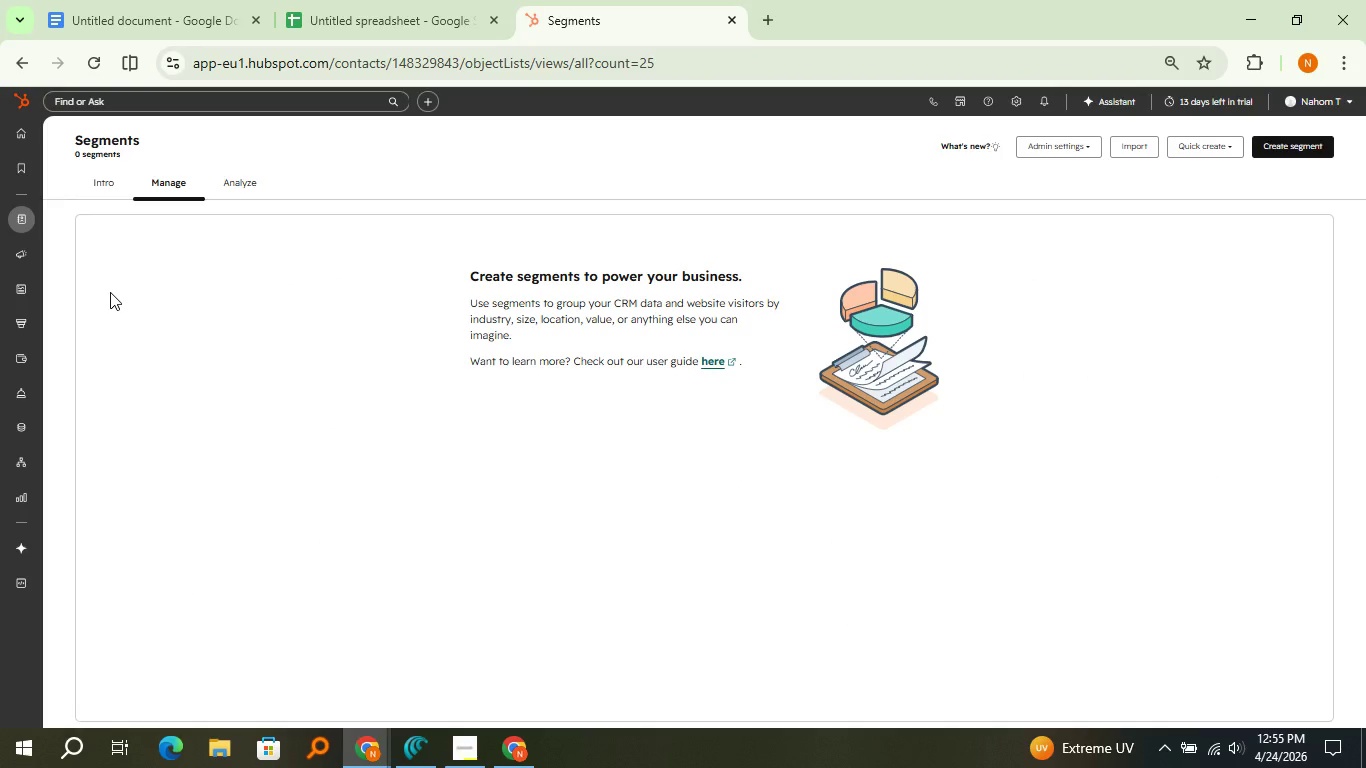 
left_click([1292, 155])
 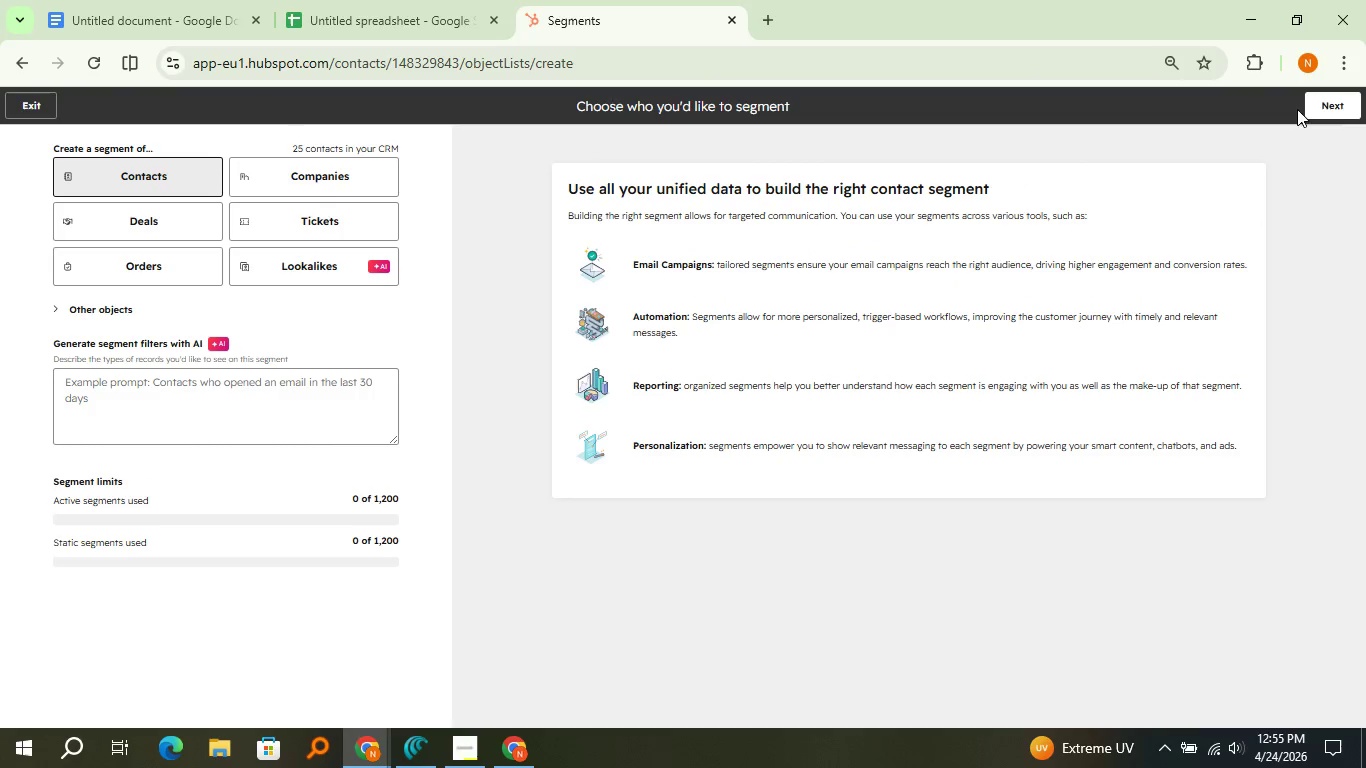 
left_click([1312, 102])
 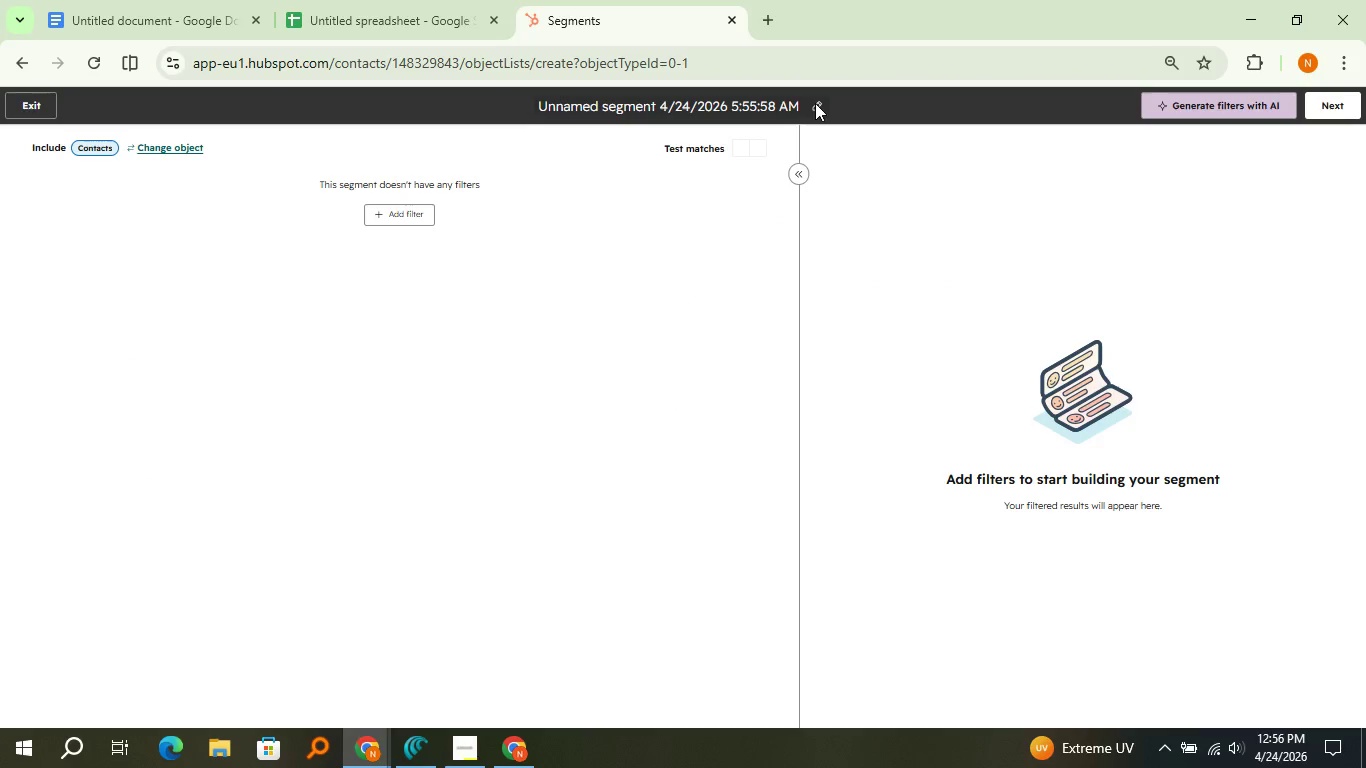 
left_click([815, 103])
 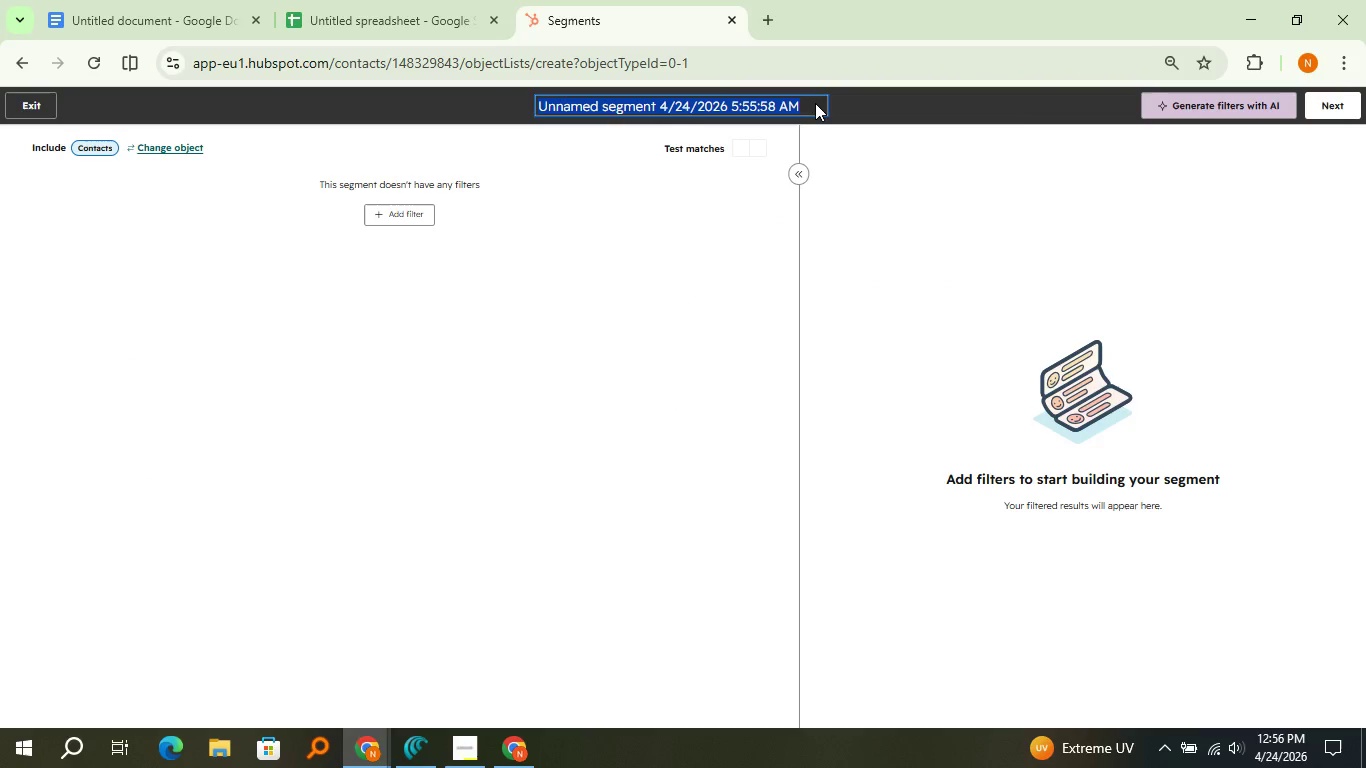 
type(PNW high-End Bar outreach)
 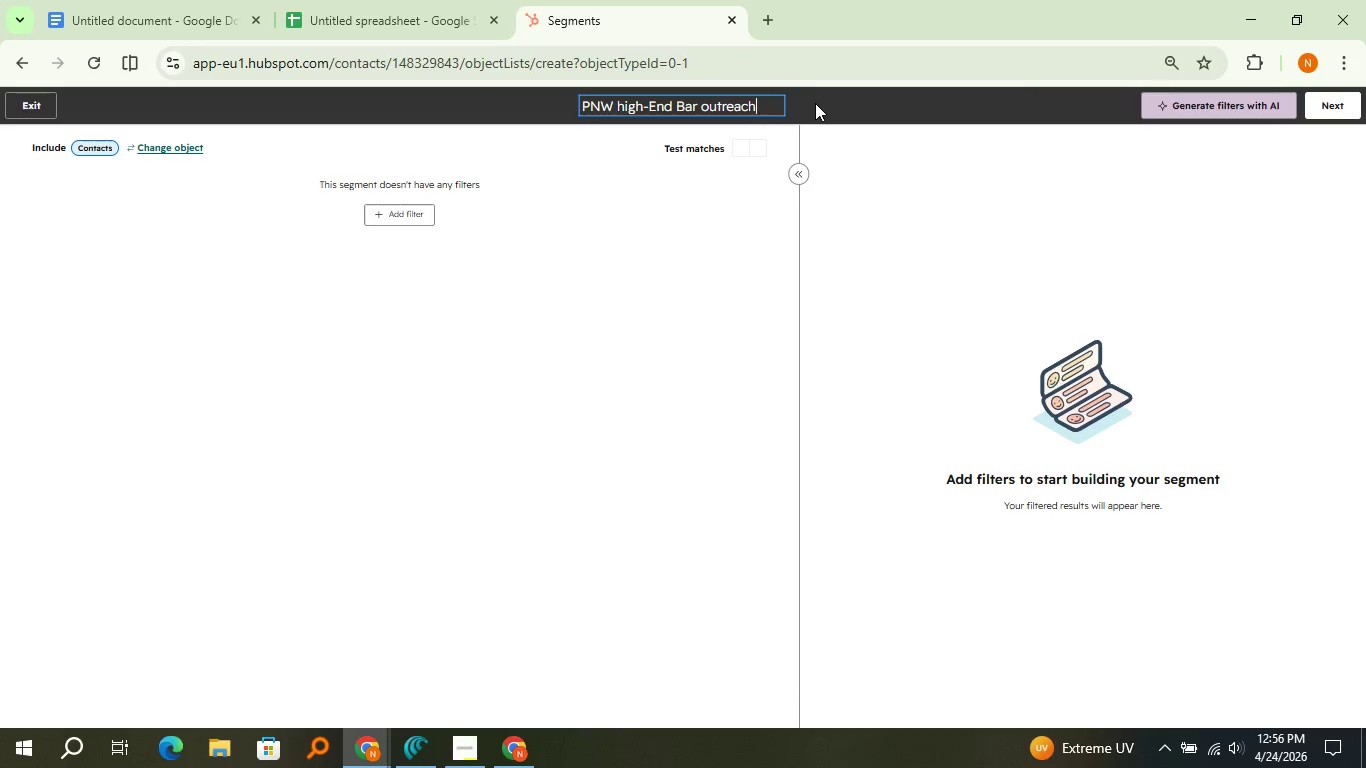 
hold_key(key=ArrowLeft, duration=0.61)
 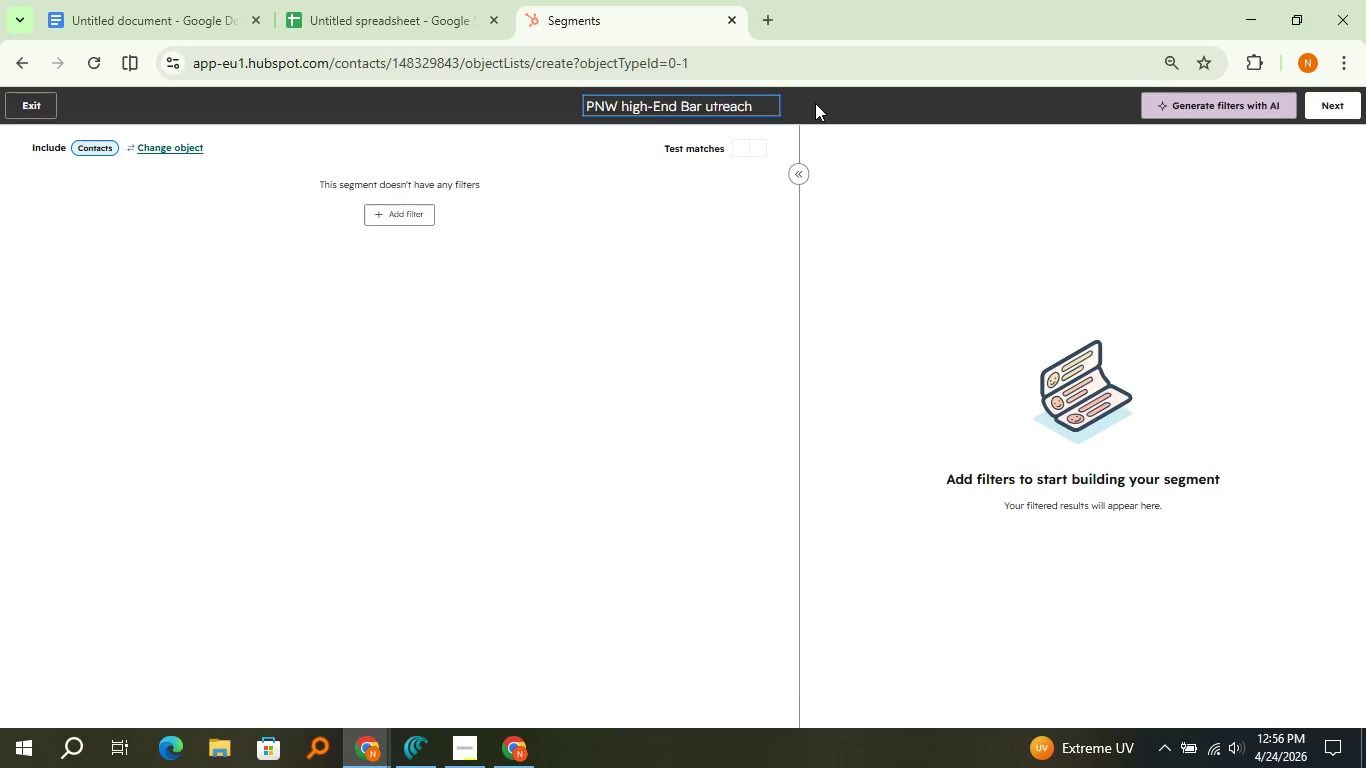 
hold_key(key=ArrowLeft, duration=0.52)
 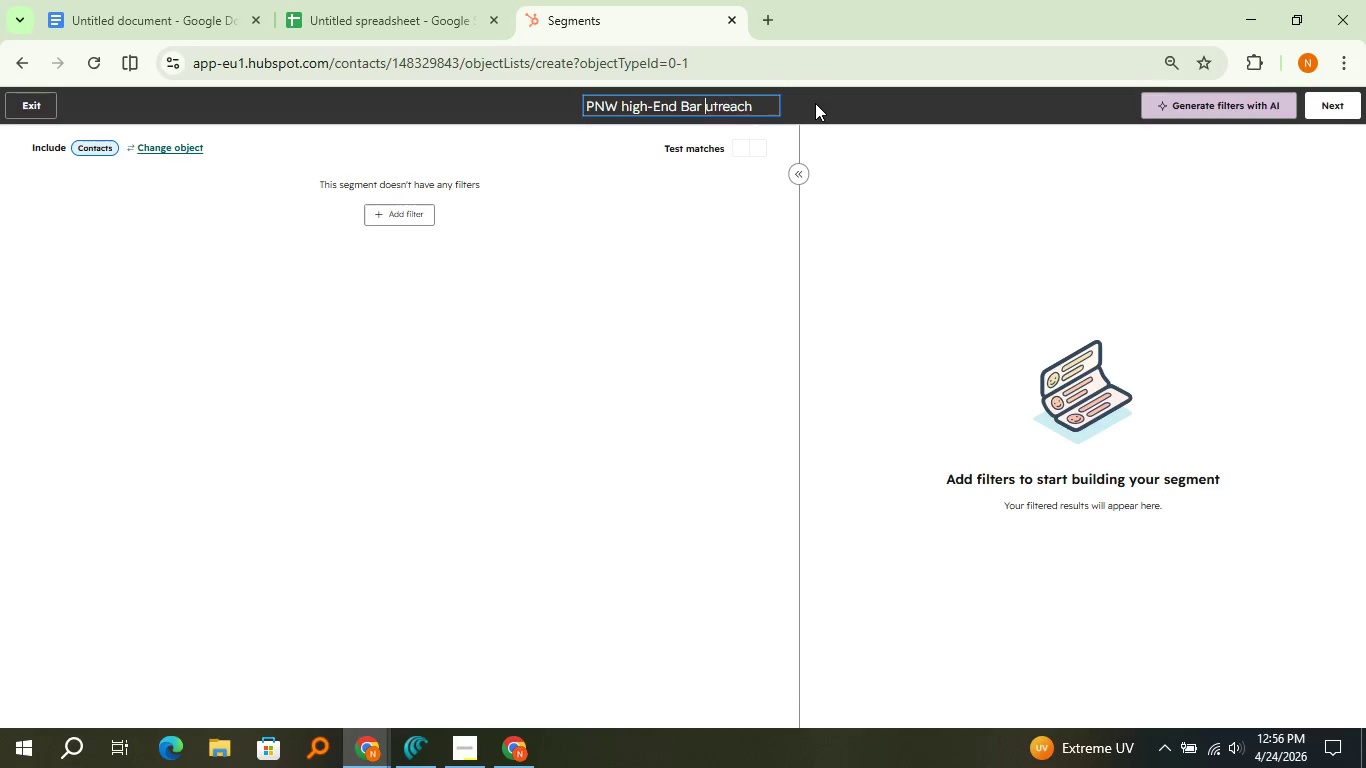 
key(Backspace)
 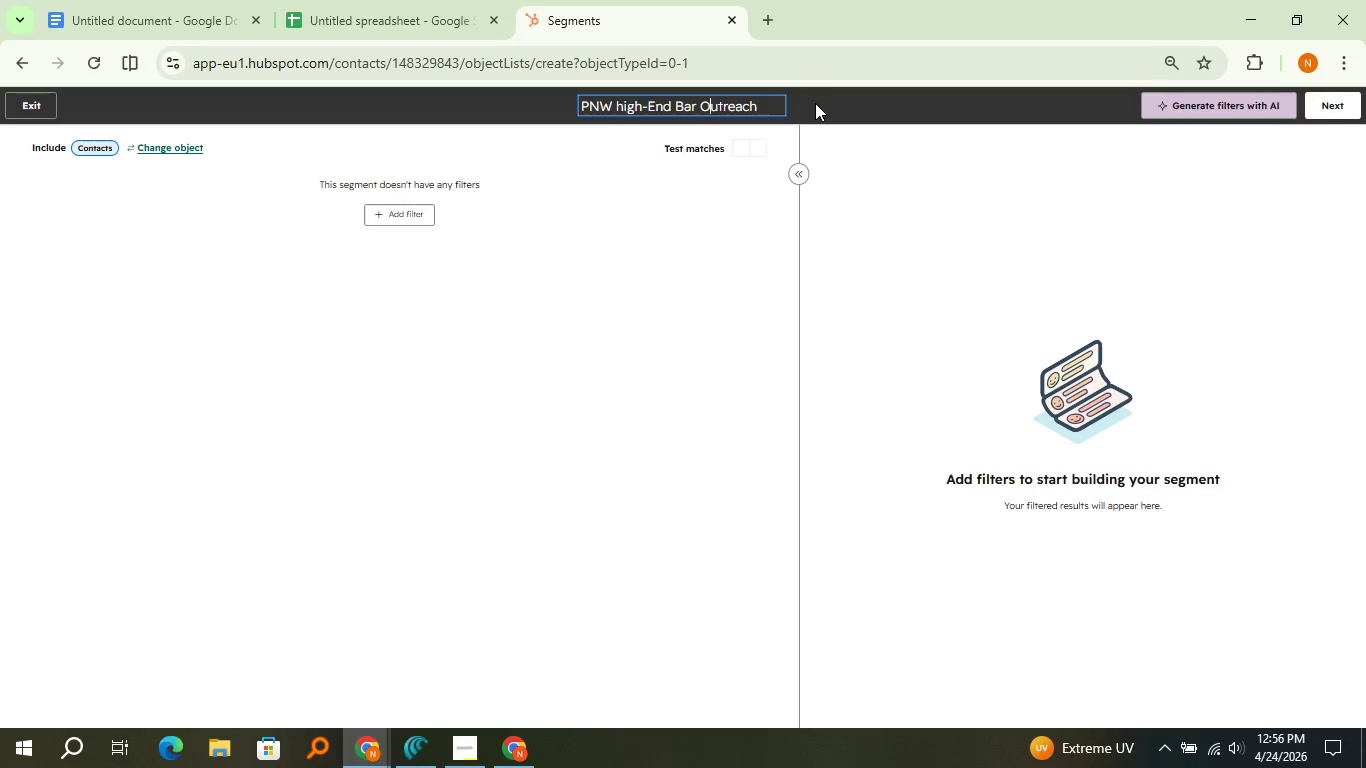 
key(Shift+O)
 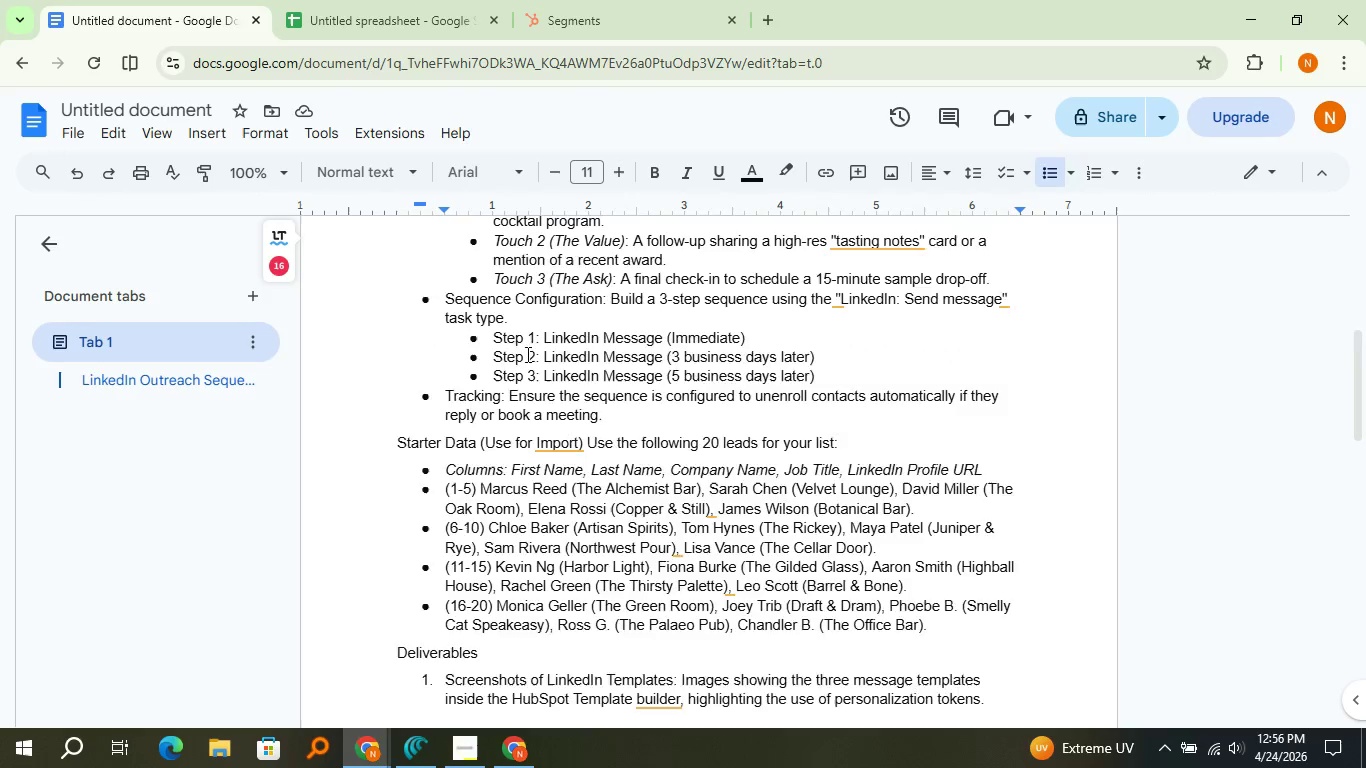 
scroll: coordinate [526, 354], scroll_direction: up, amount: 3.0
 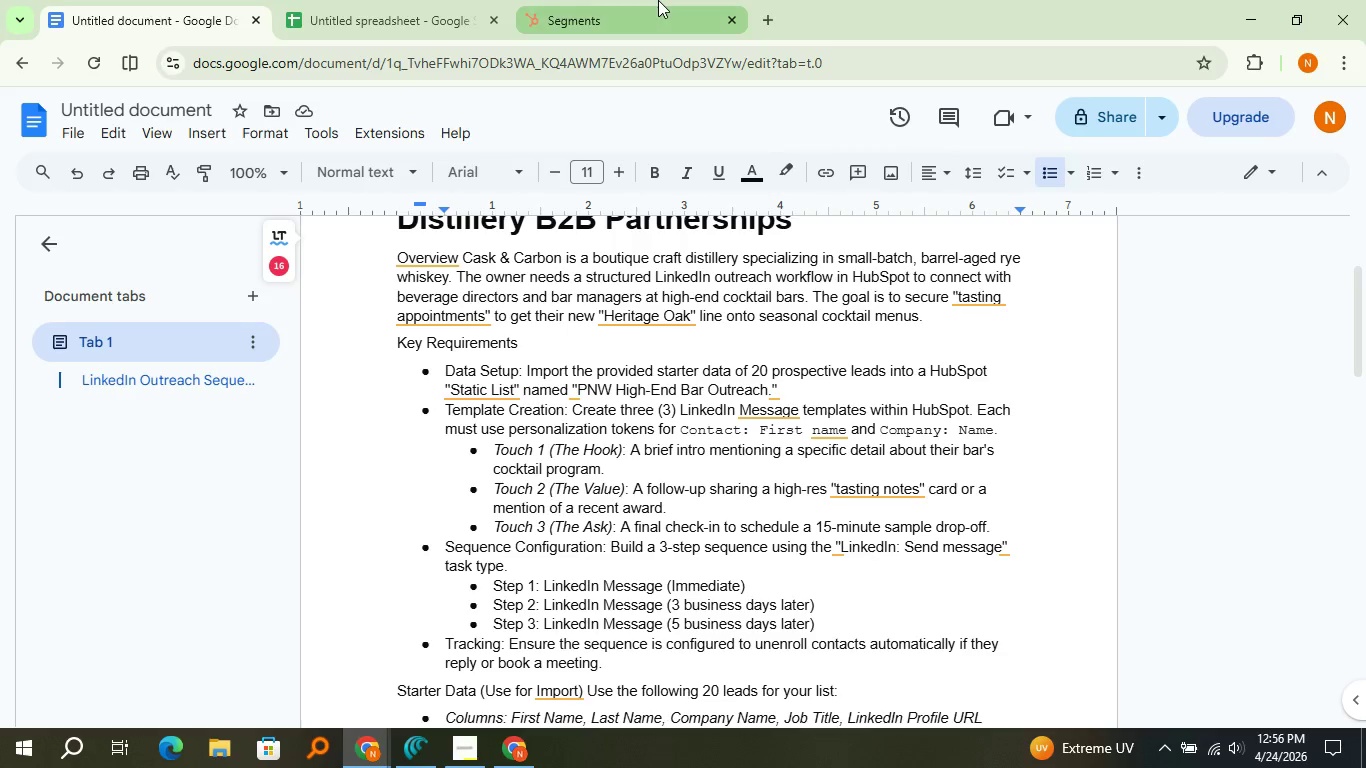 
left_click_drag(start_coordinate=[658, 0], to_coordinate=[664, 0])
 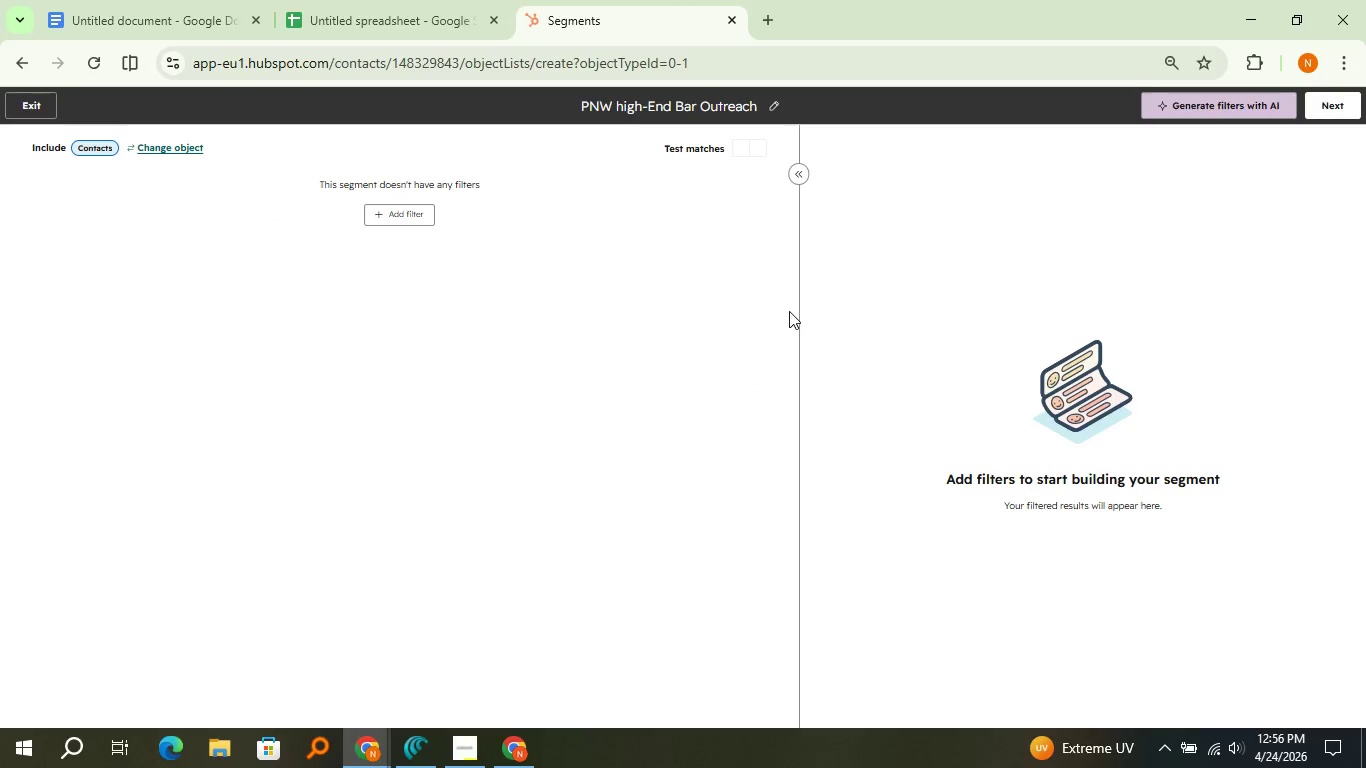 
left_click([789, 311])
 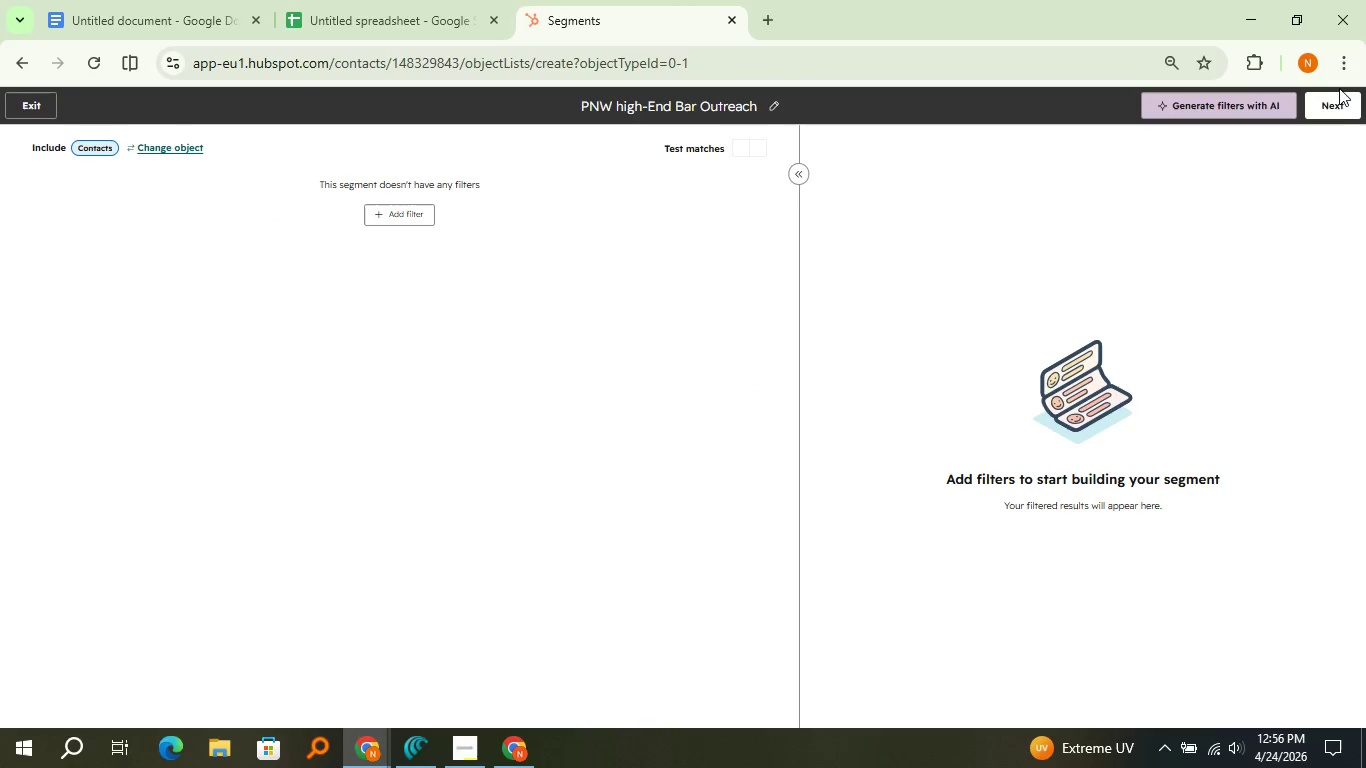 
left_click([1338, 101])
 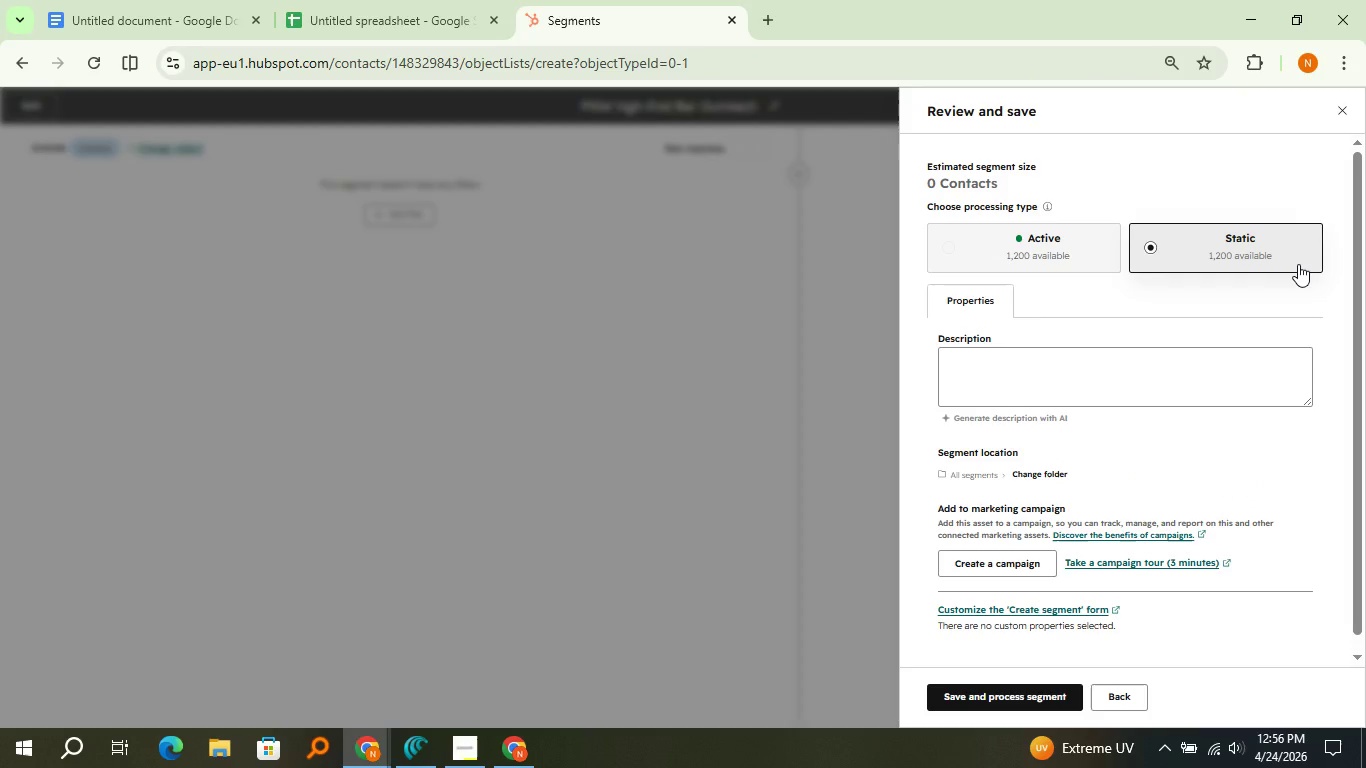 
left_click([1298, 264])
 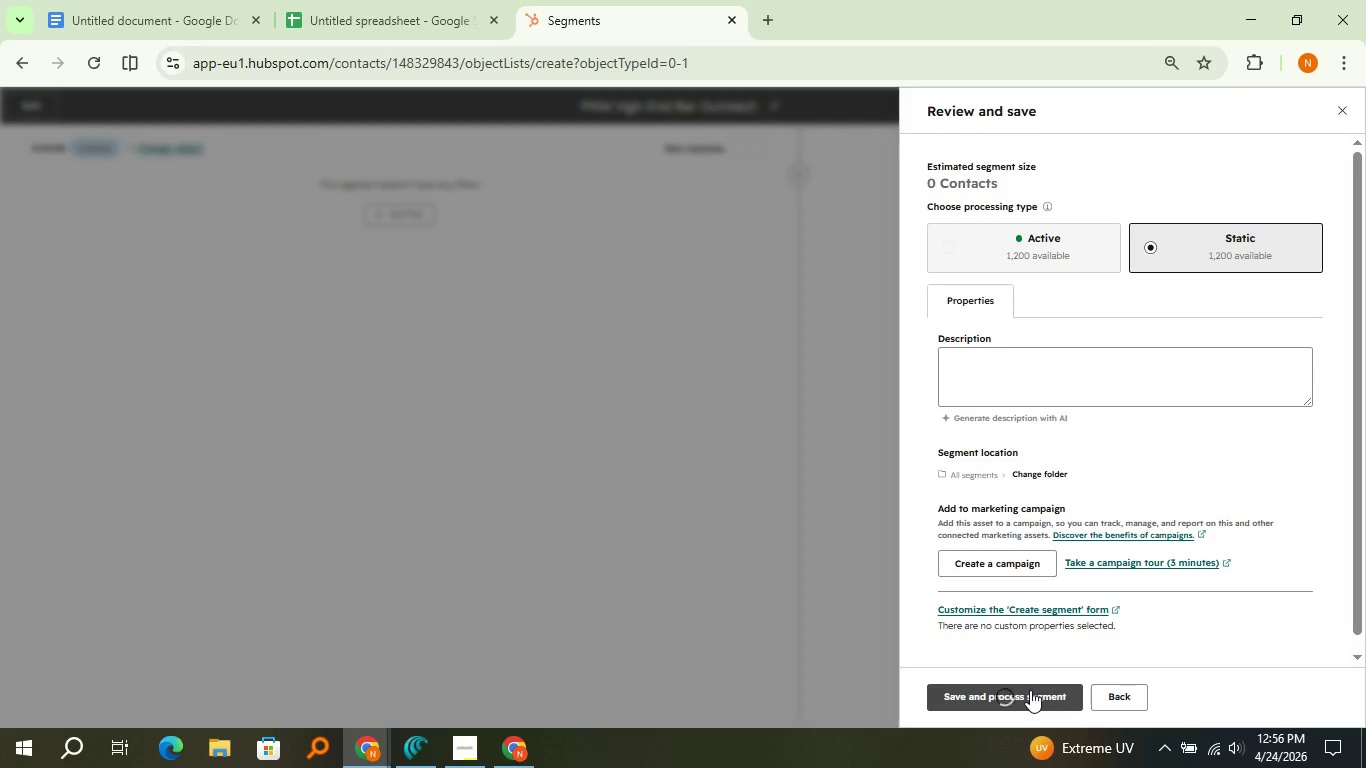 
left_click([1030, 690])
 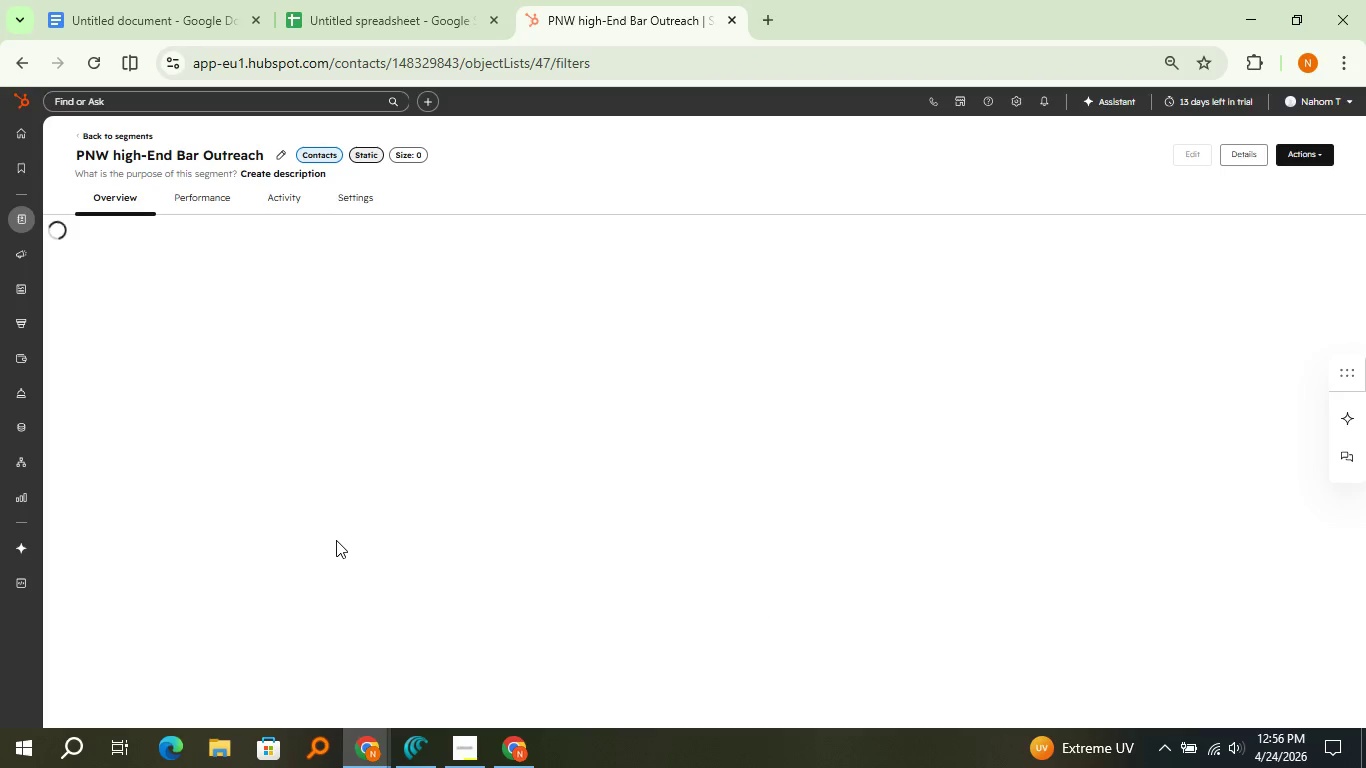 
wait(11.03)
 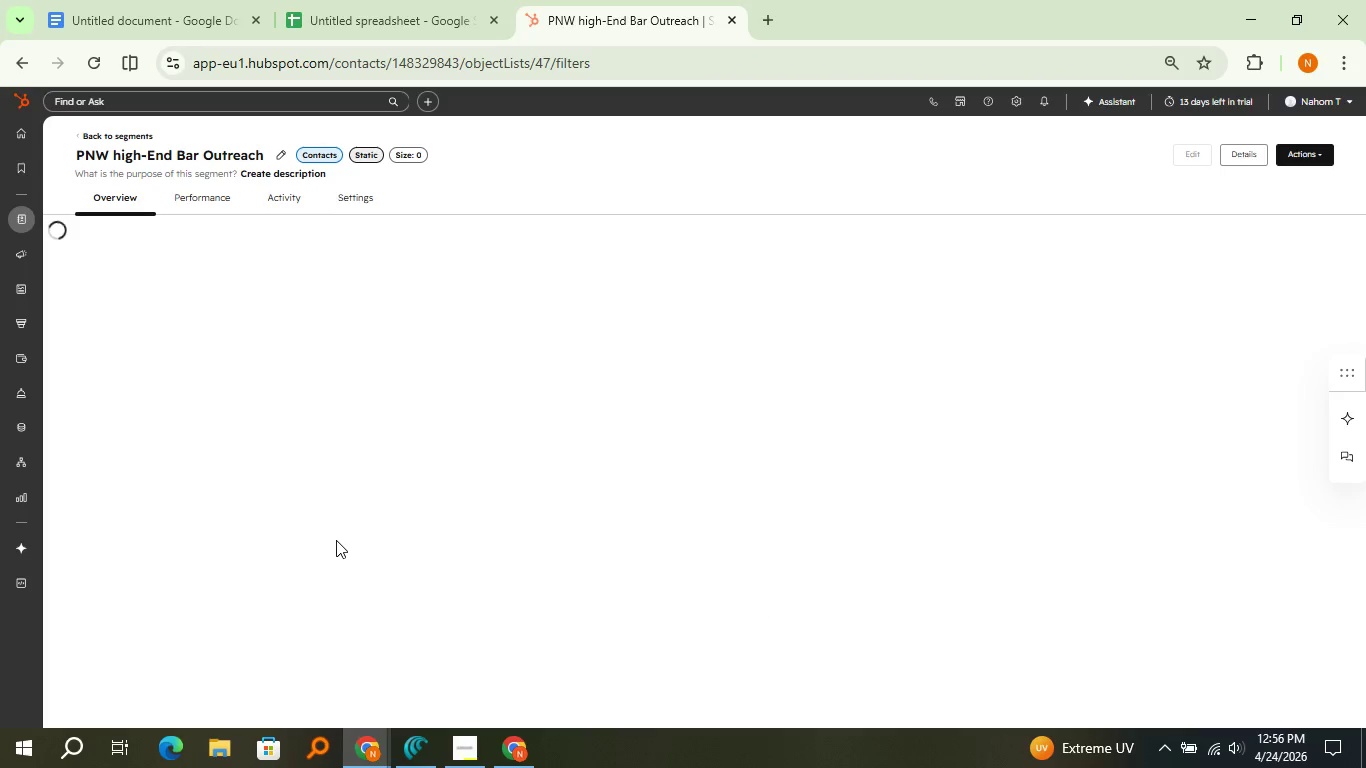 
left_click([98, 137])
 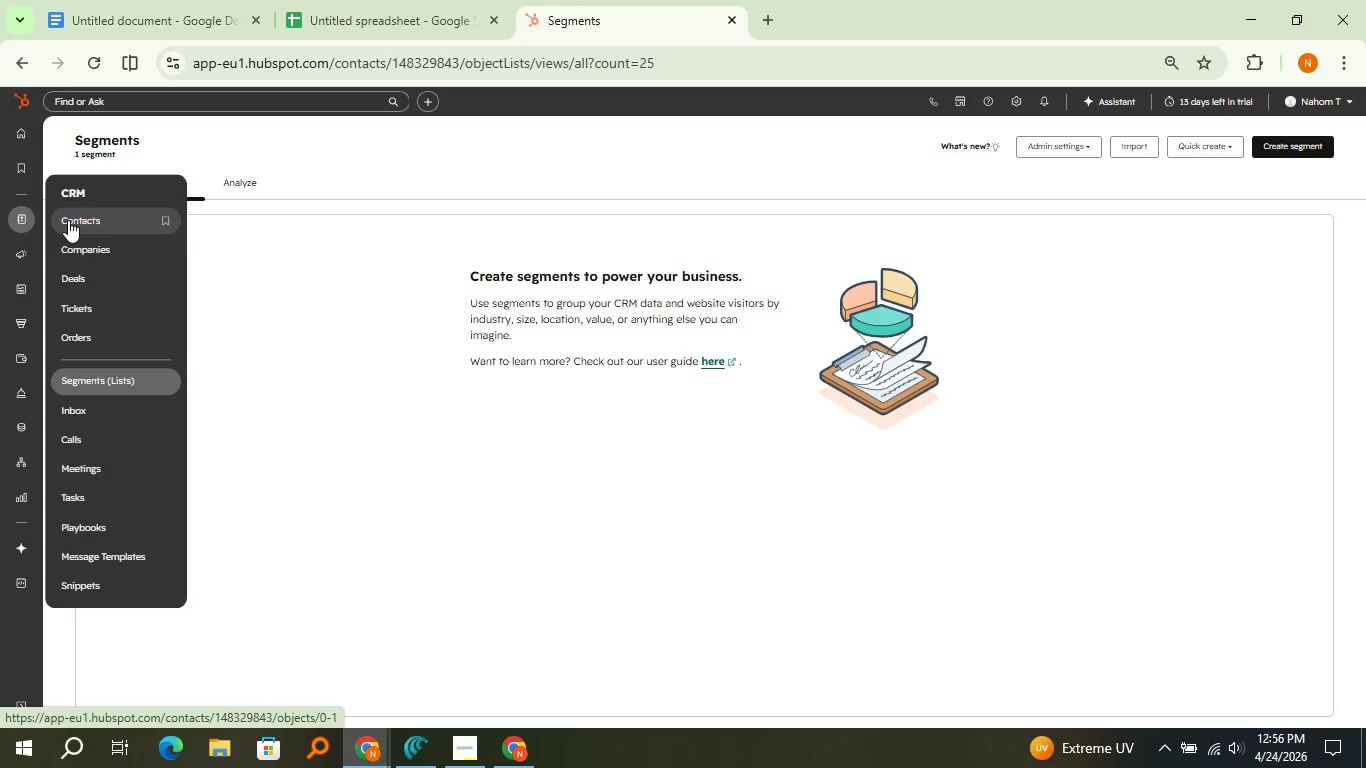 
left_click([68, 220])
 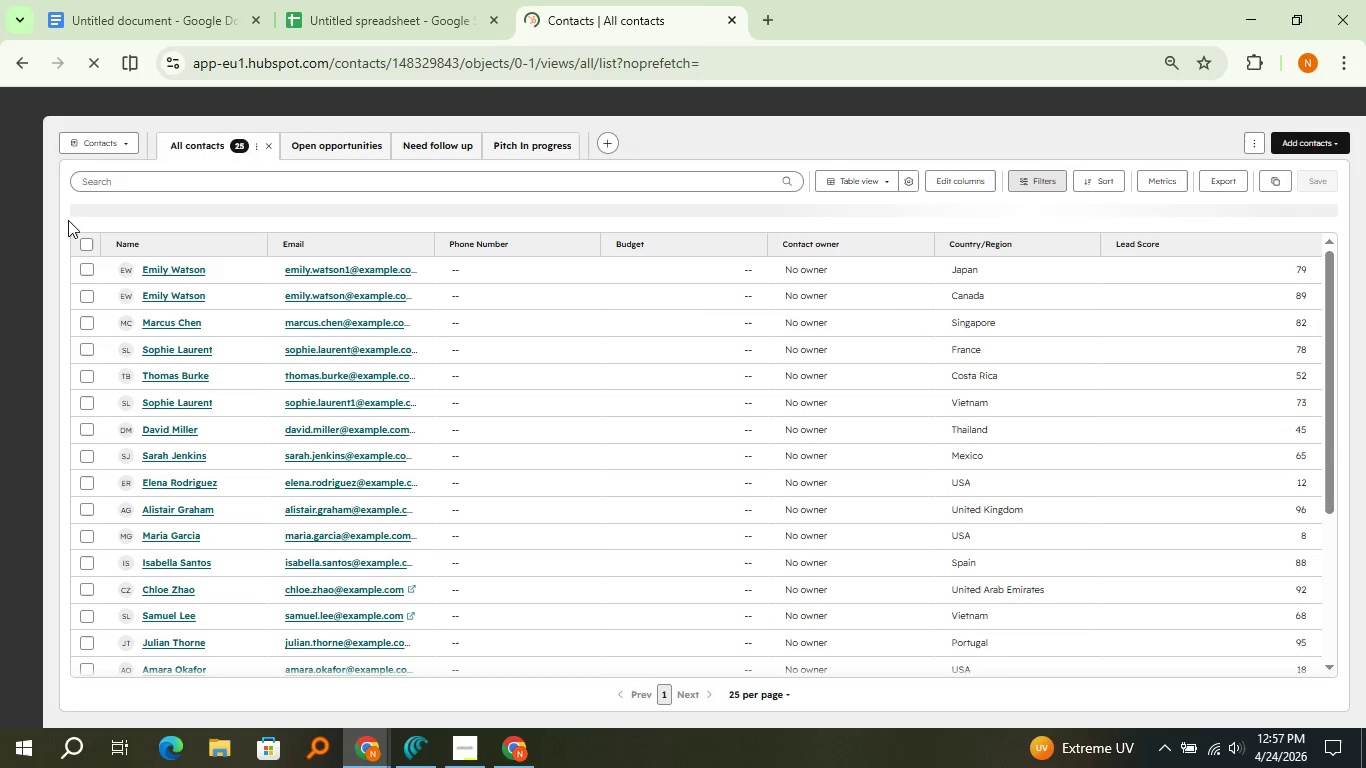 
wait(21.33)
 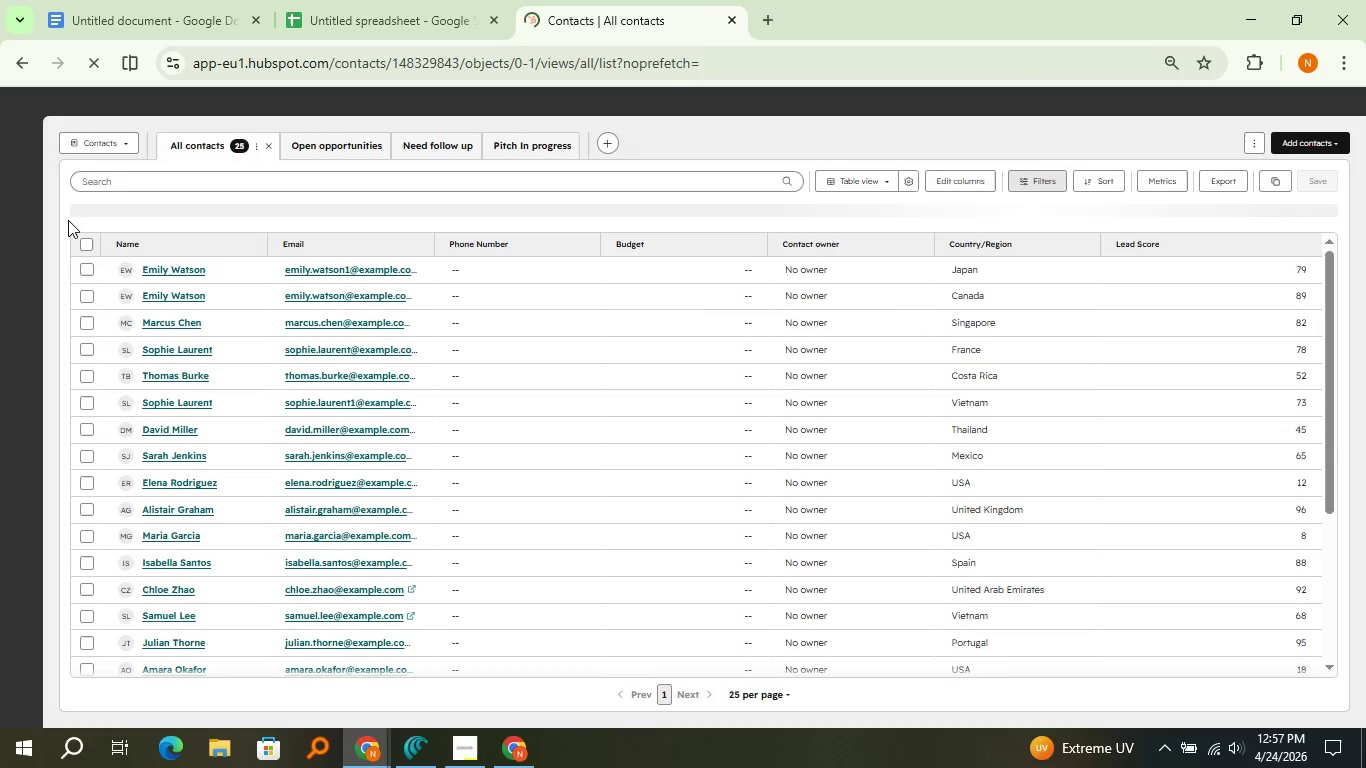 
left_click([86, 240])
 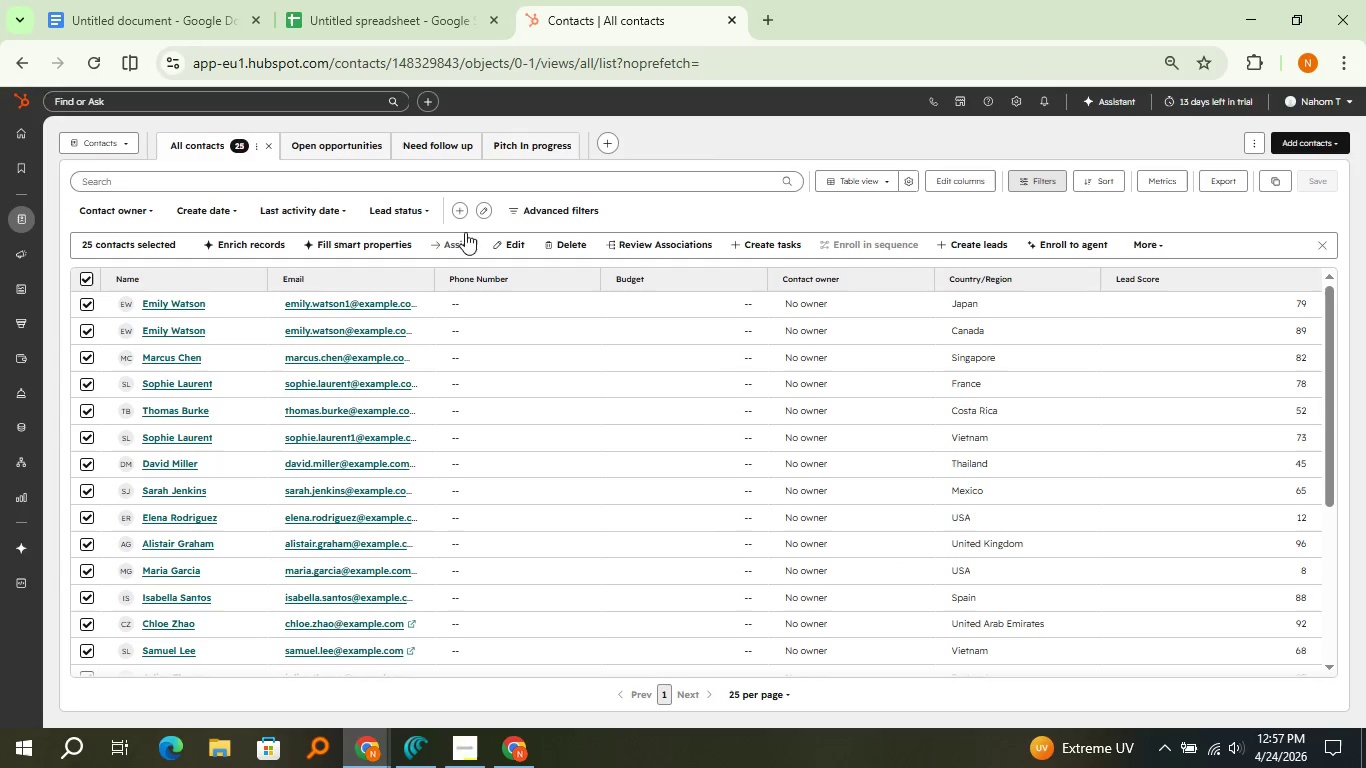 
wait(6.19)
 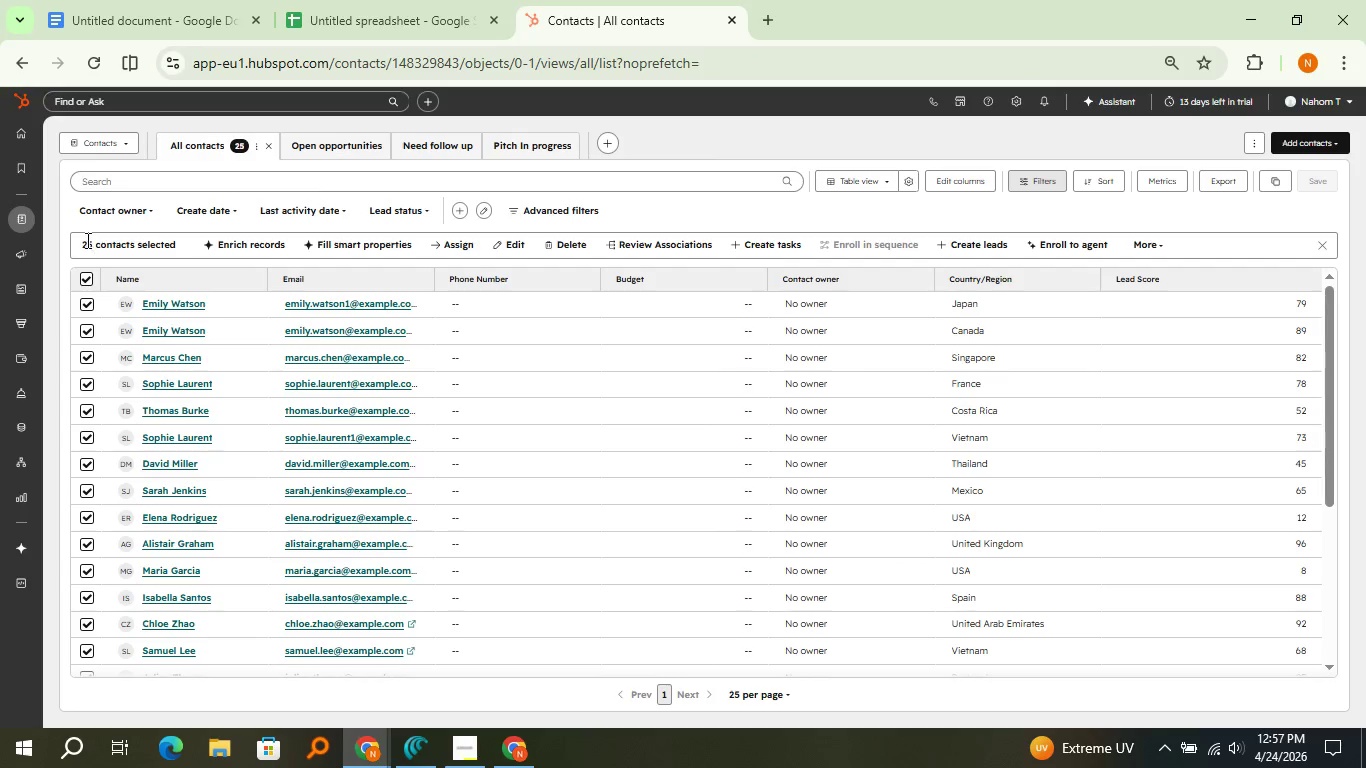 
left_click([575, 239])
 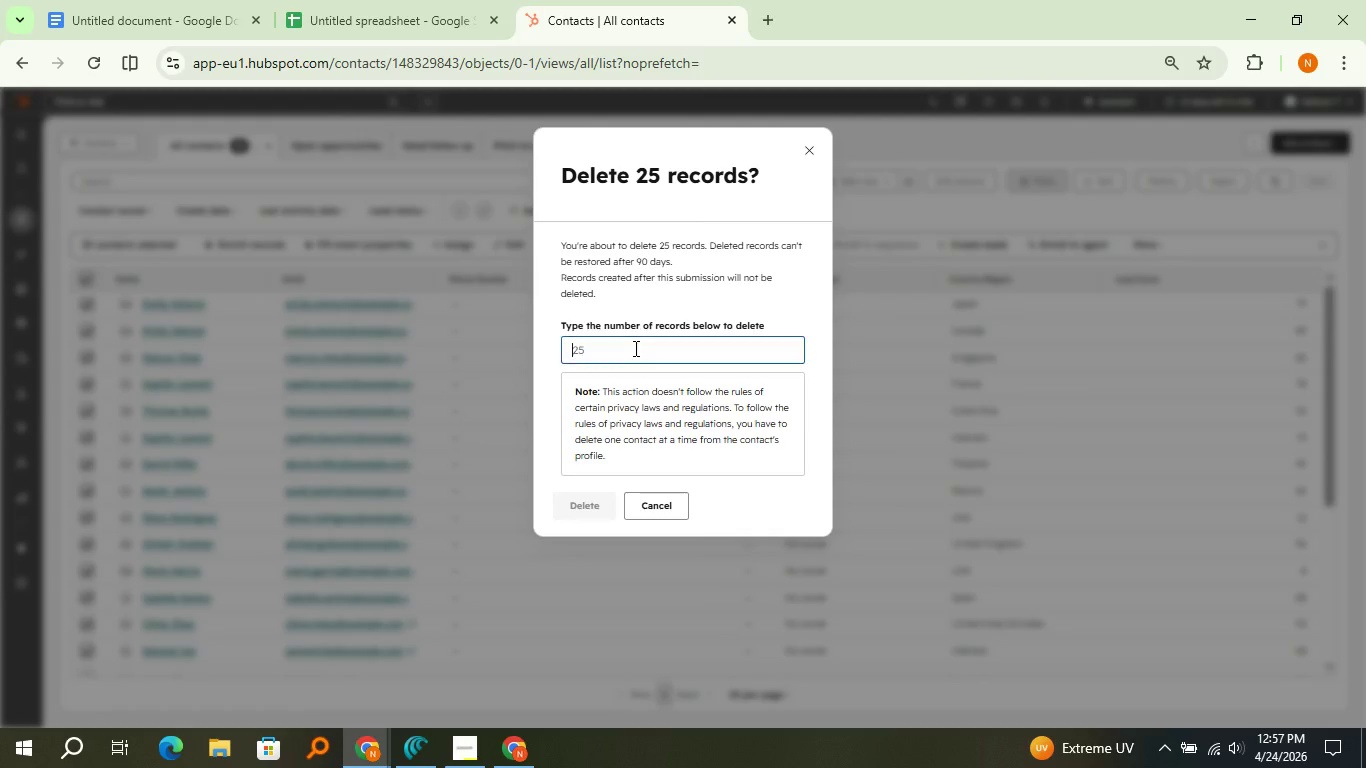 
left_click([634, 348])
 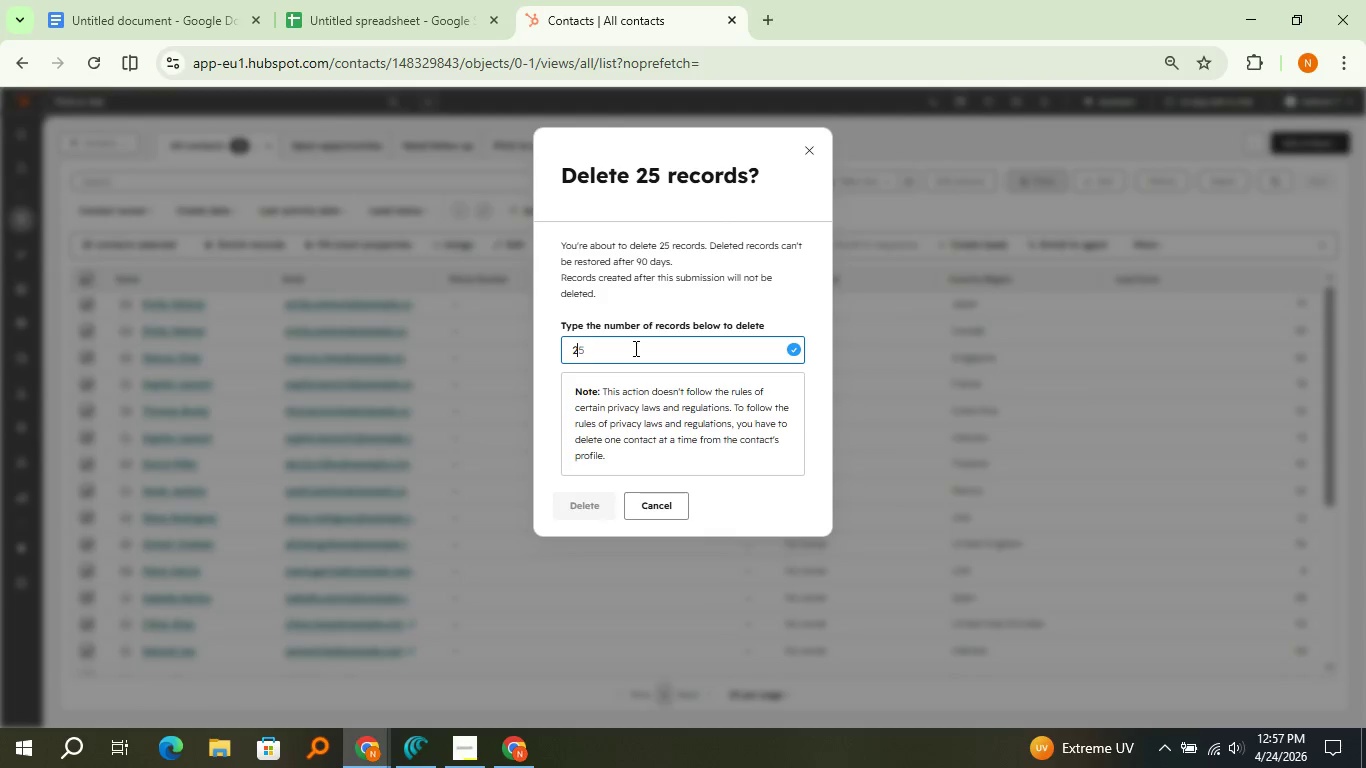 
type(25)
 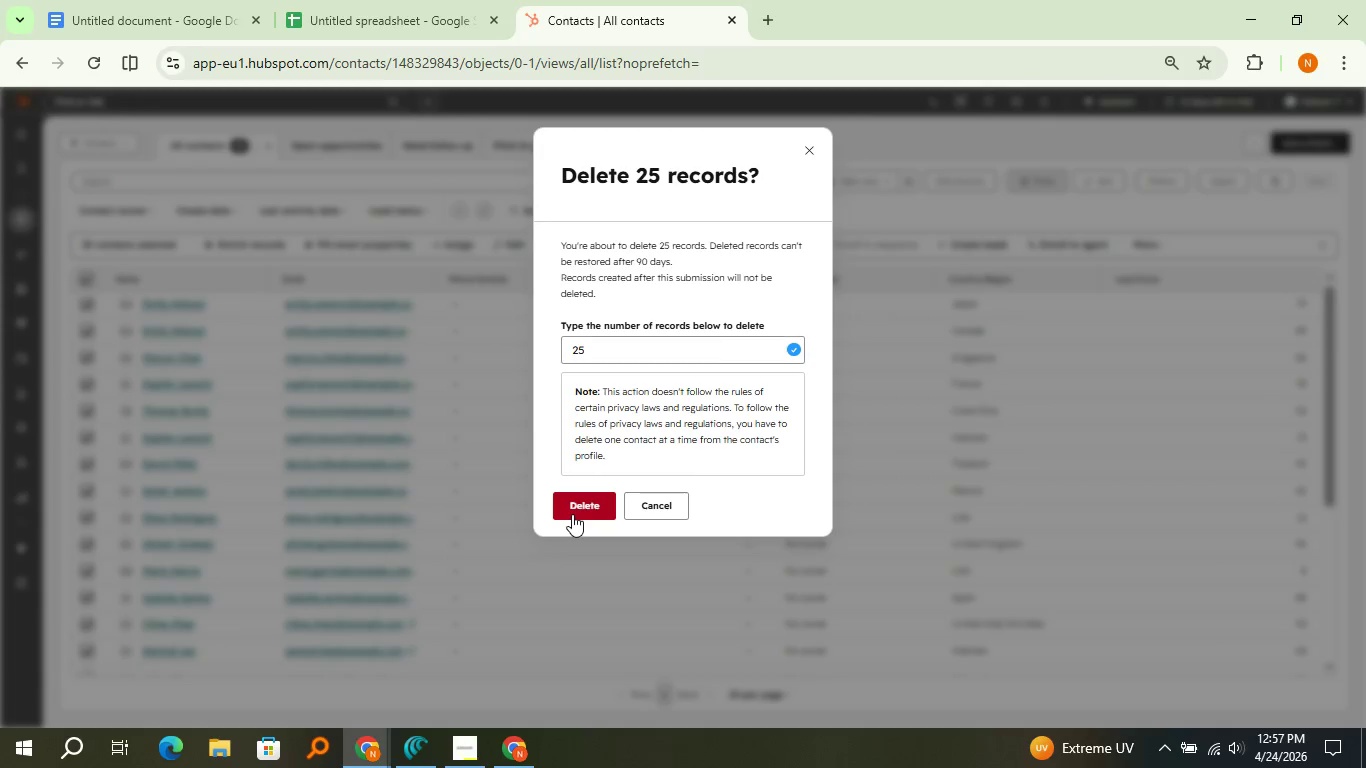 
left_click([572, 514])
 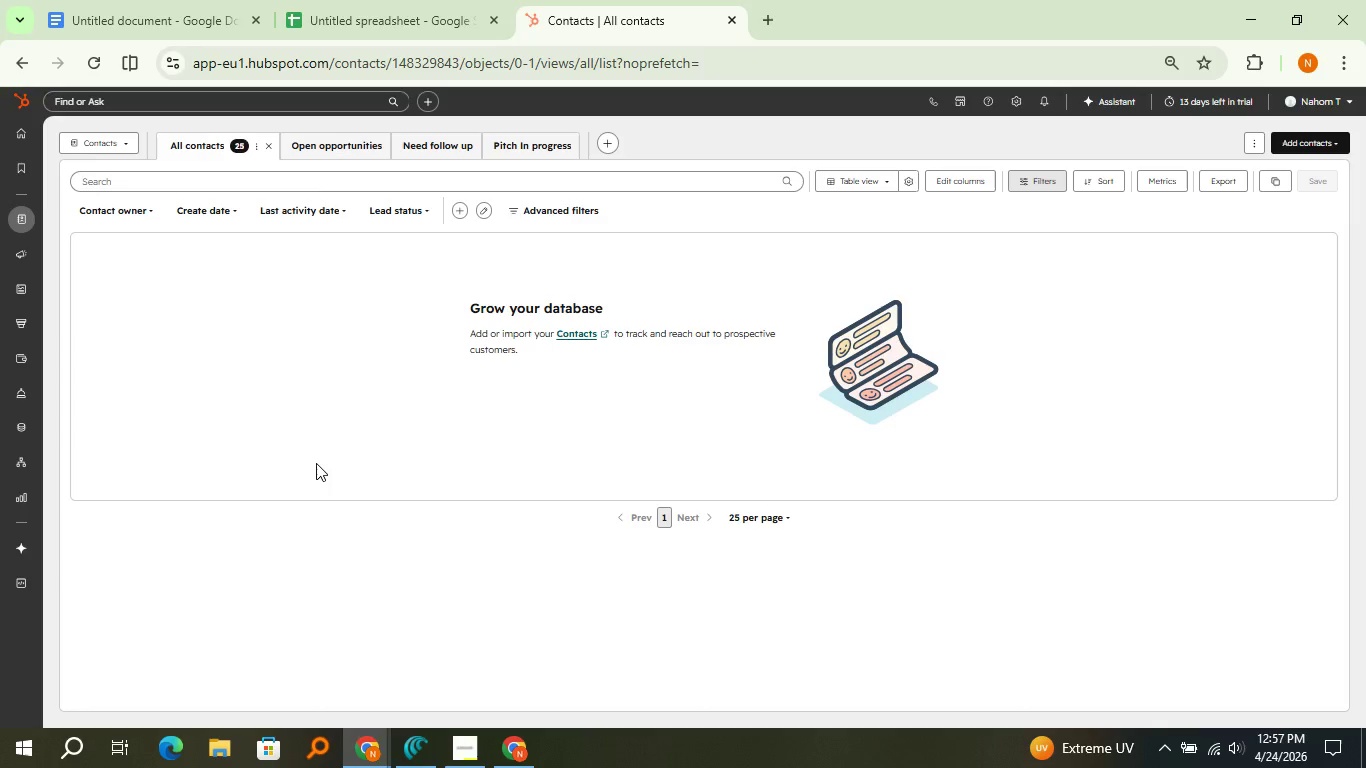 
wait(15.06)
 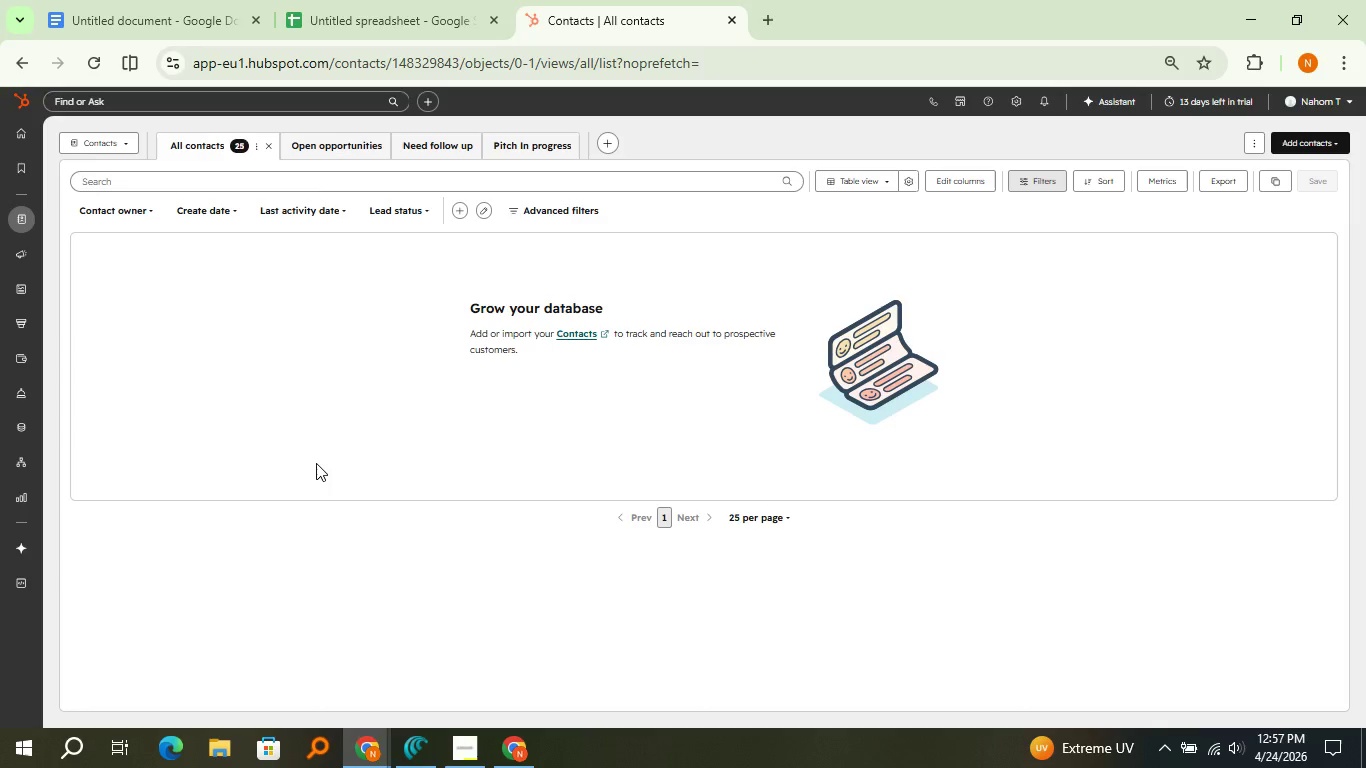 
left_click([96, 57])
 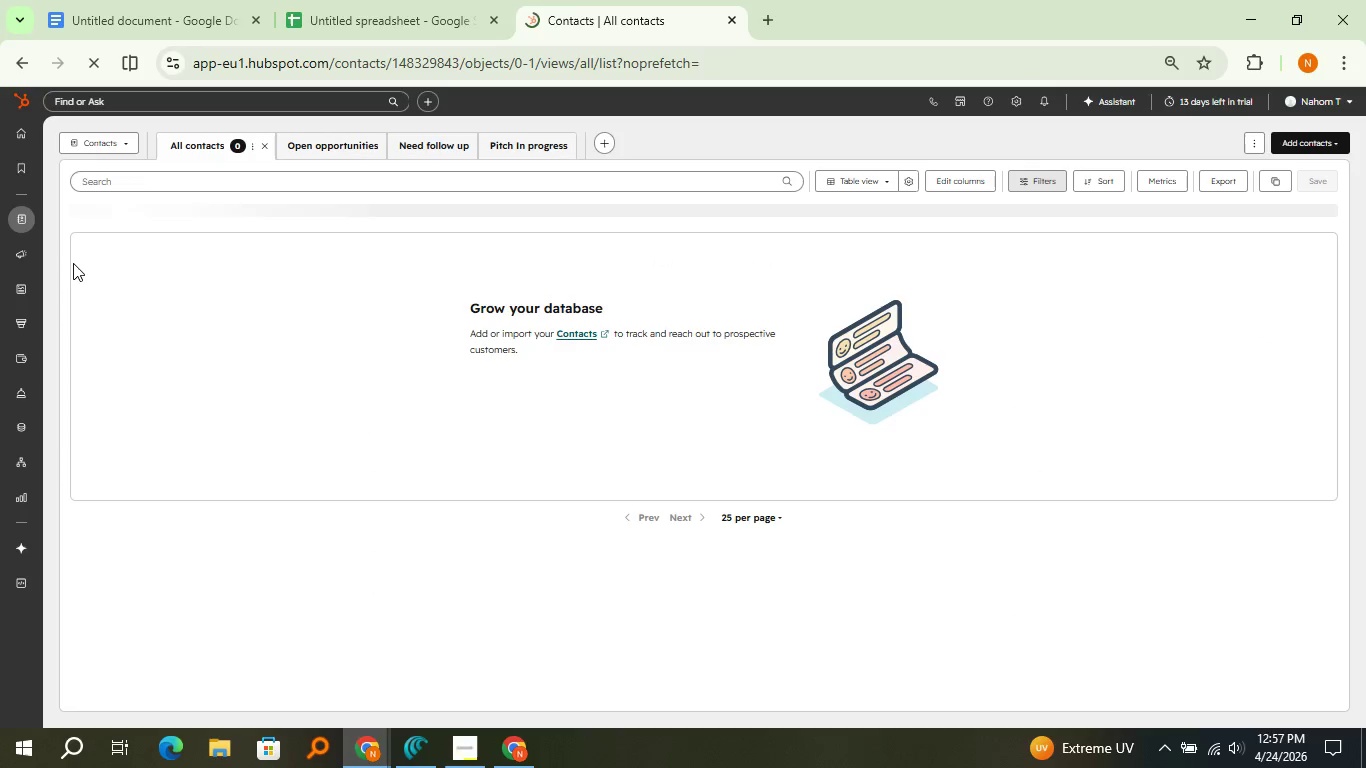 
wait(15.62)
 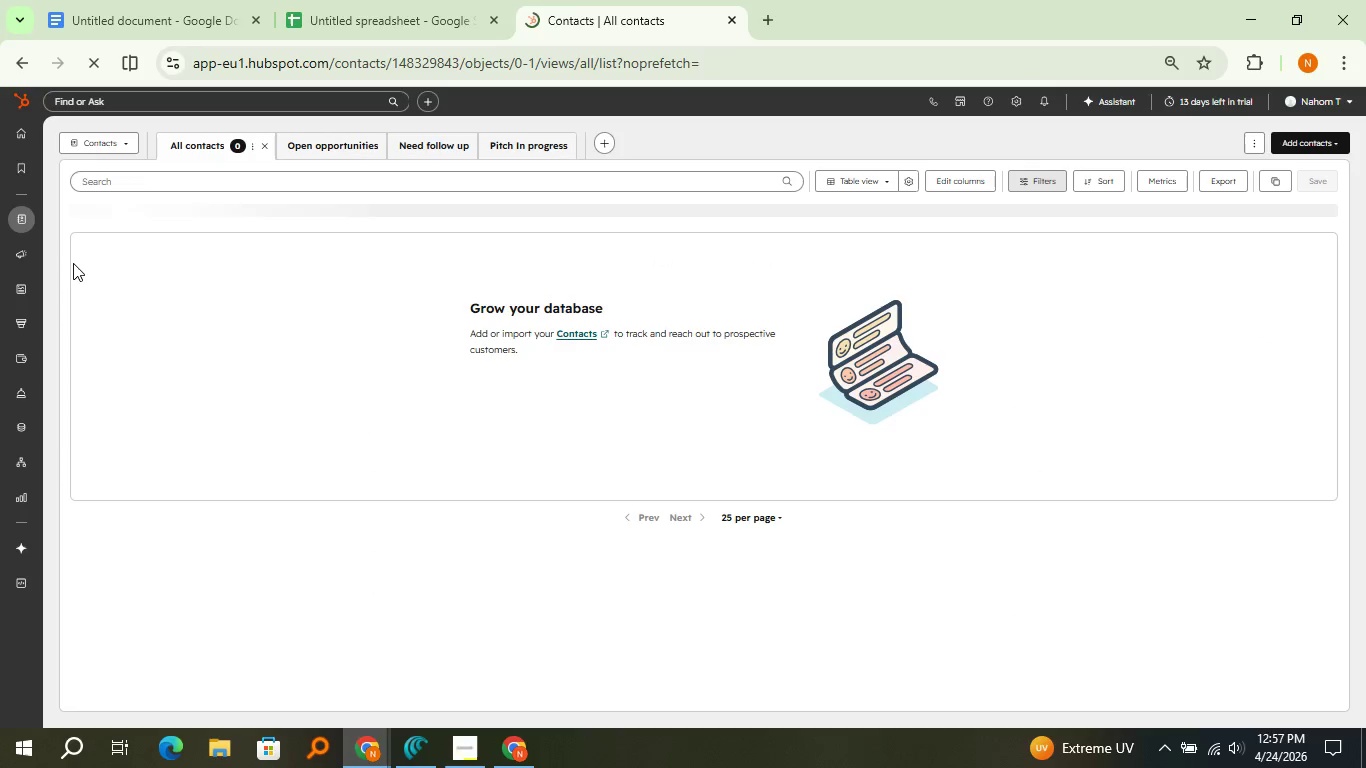 
left_click([1295, 145])
 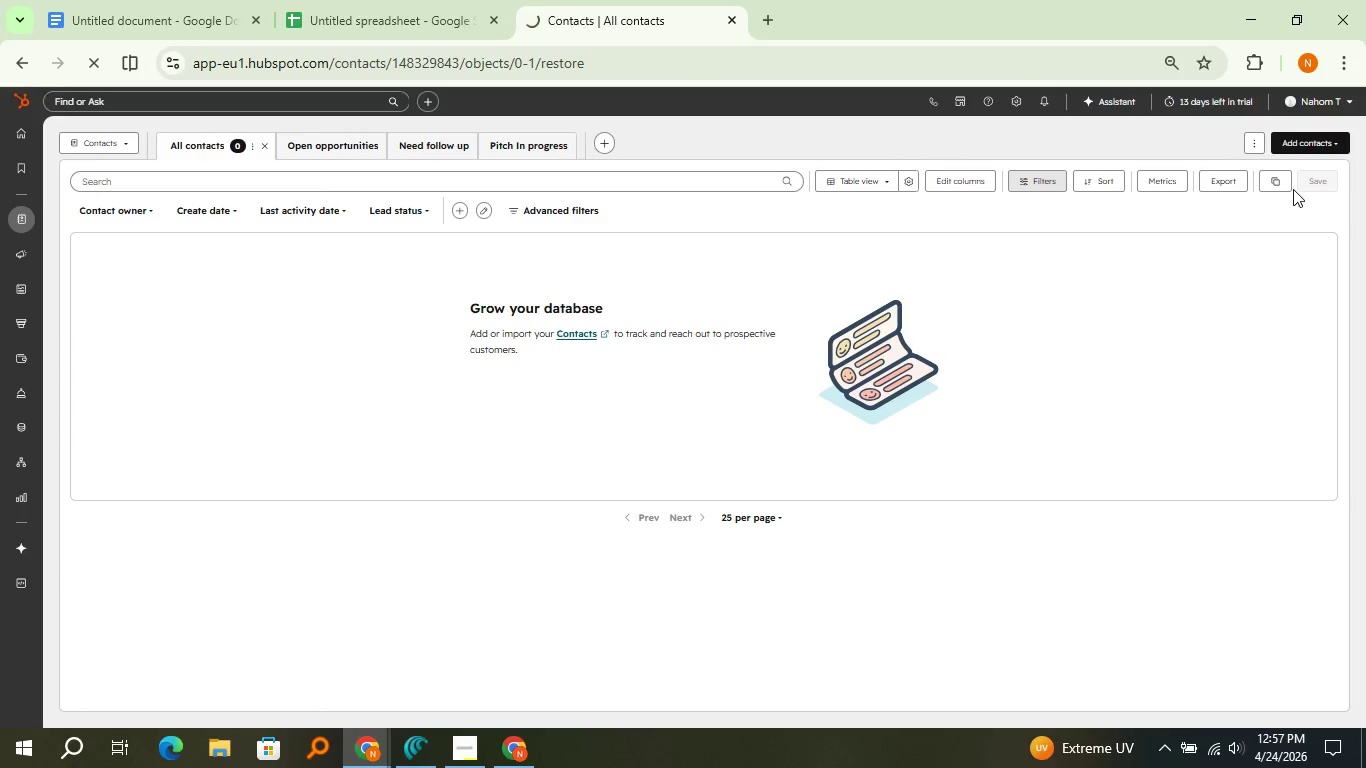 
left_click([1293, 189])
 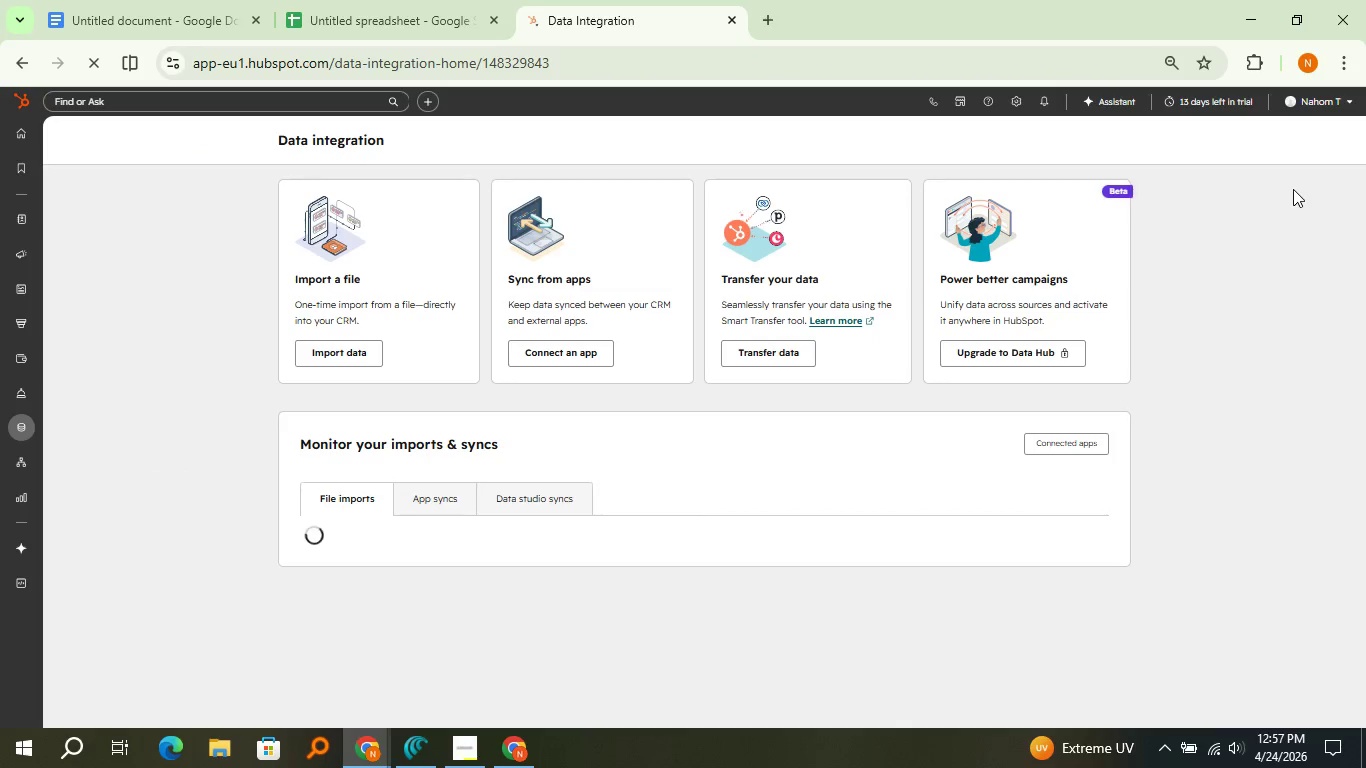 
wait(9.89)
 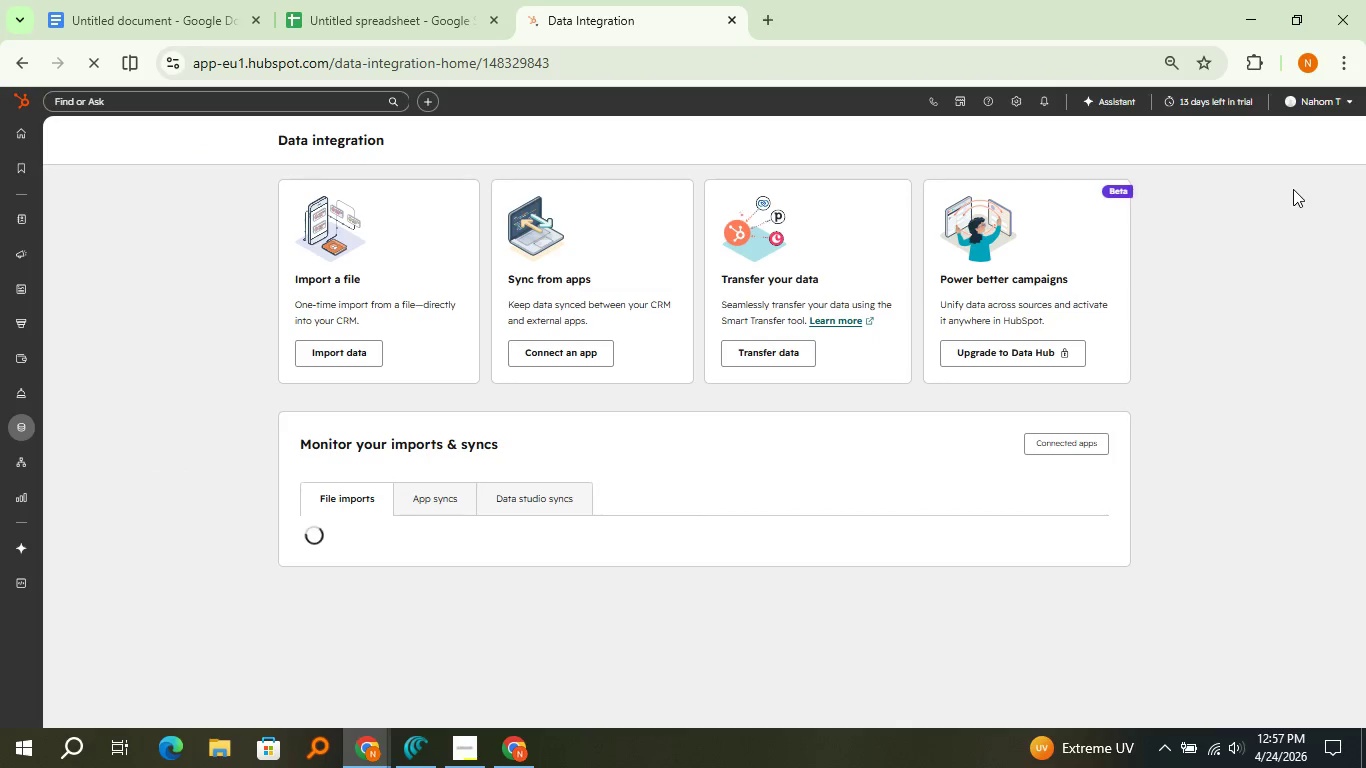 
left_click([314, 352])
 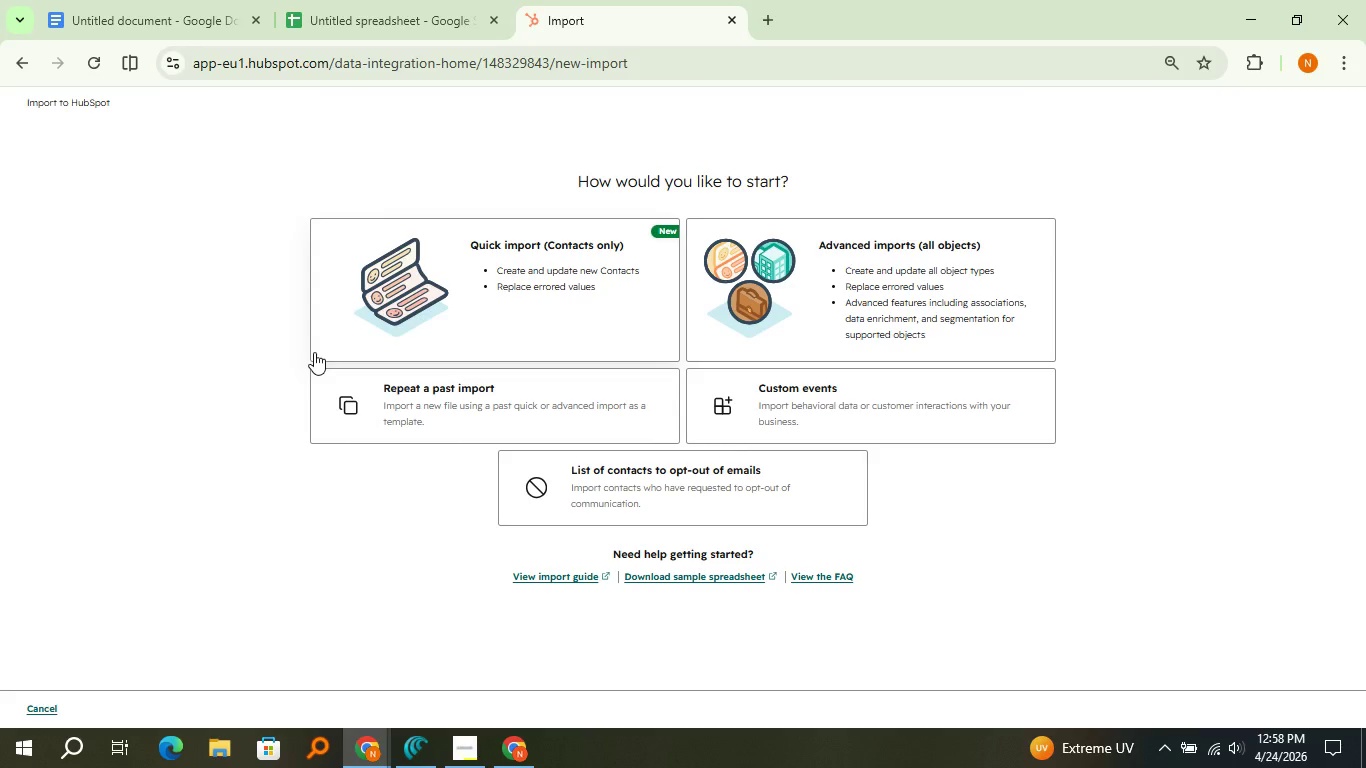 
wait(13.45)
 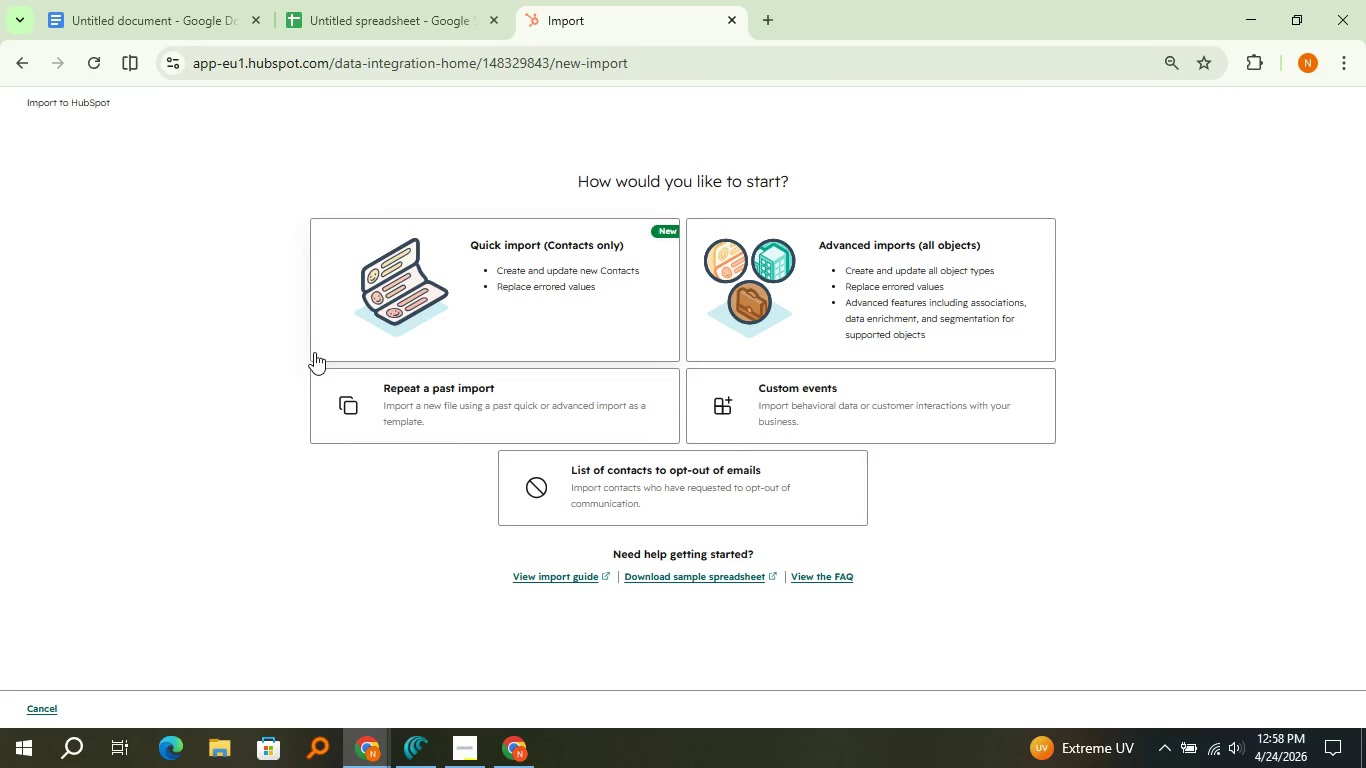 
left_click([483, 327])
 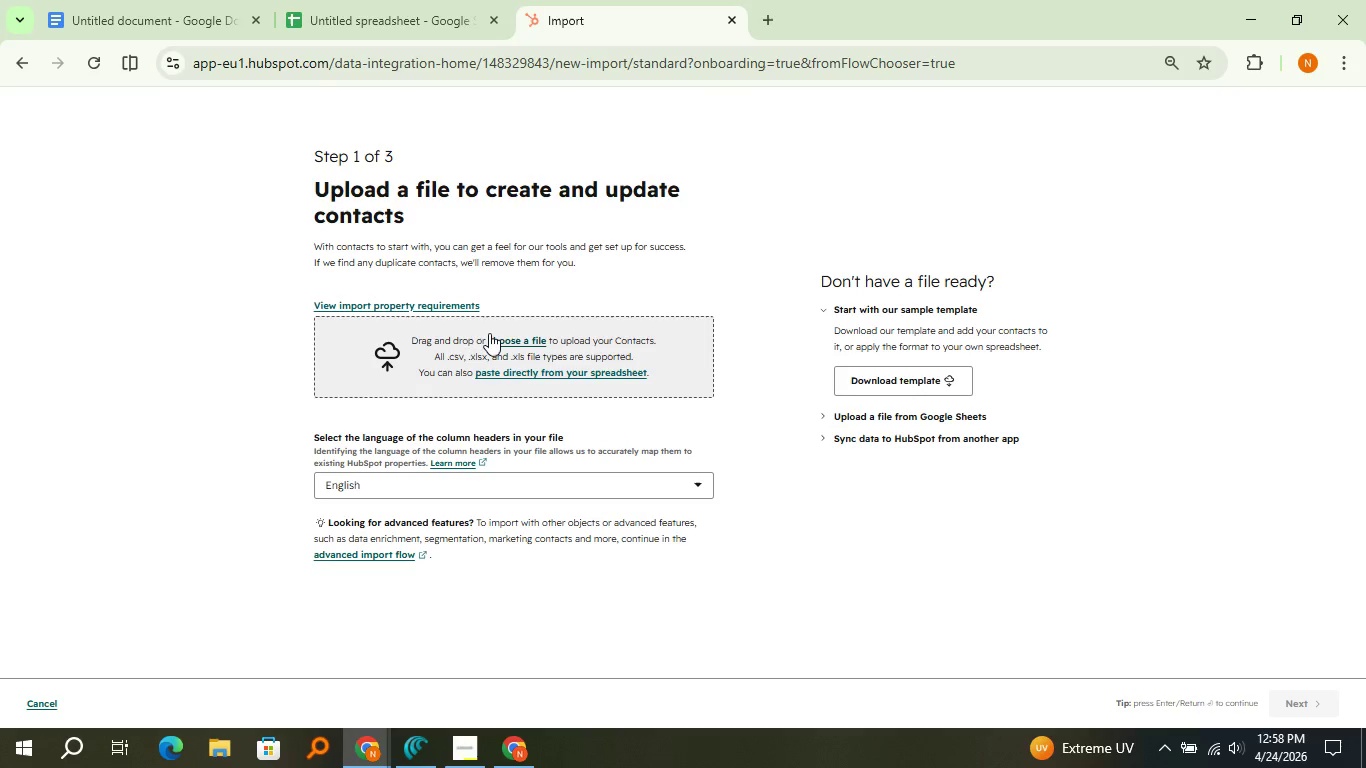 
left_click([489, 333])
 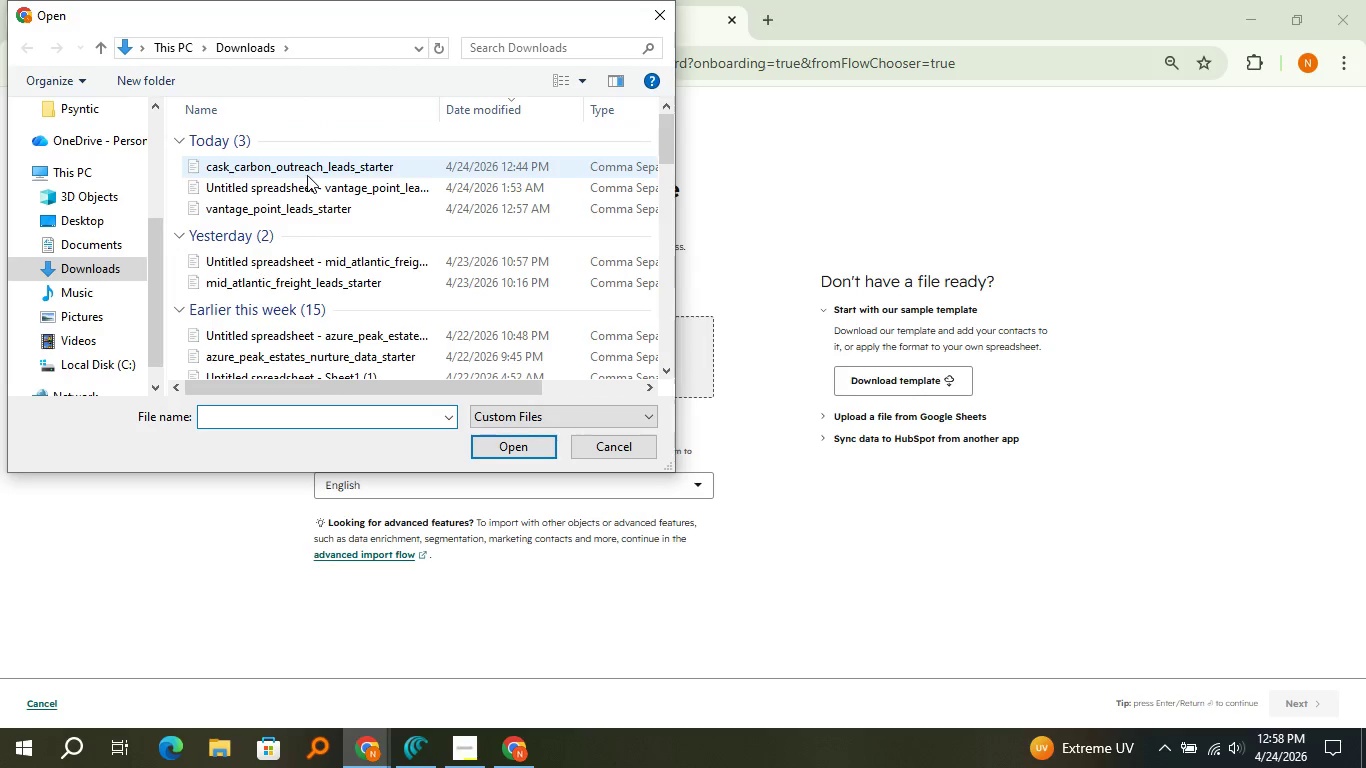 
left_click([307, 175])
 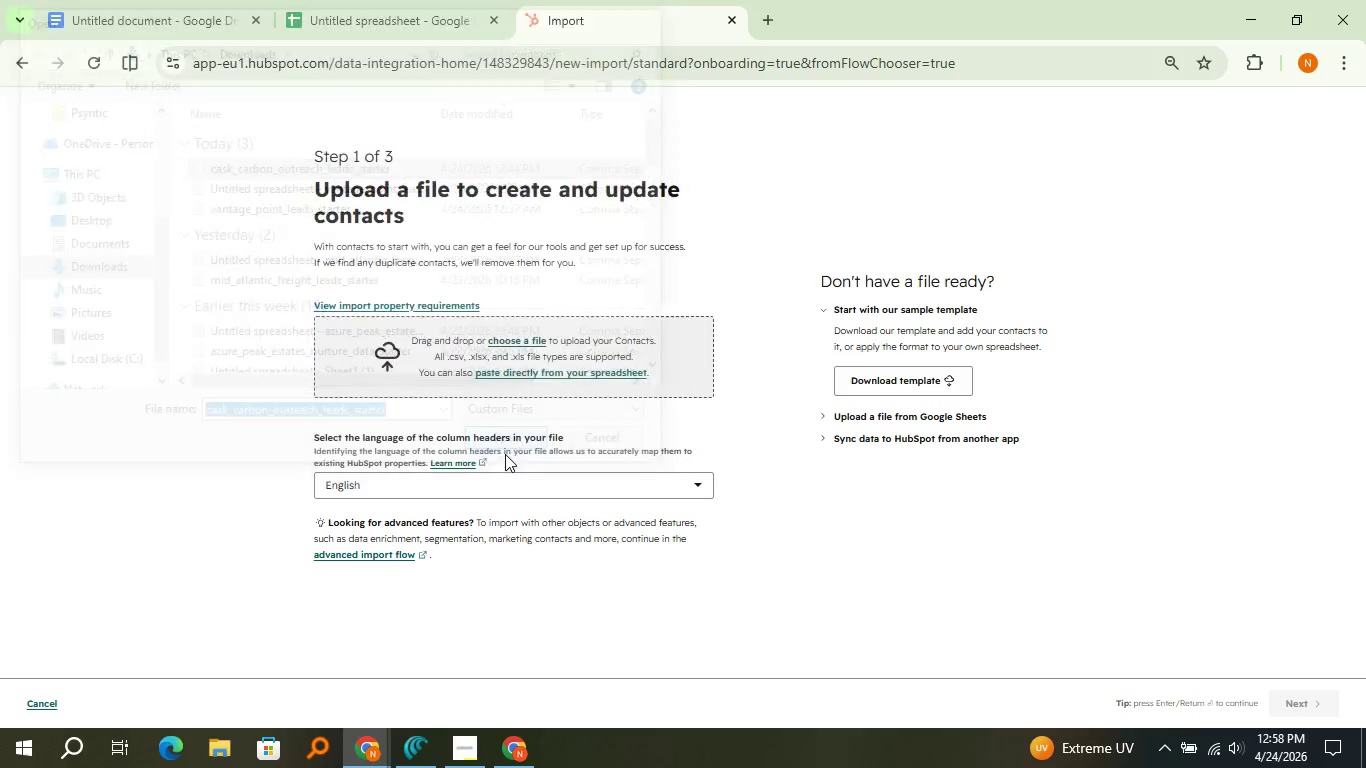 
left_click([505, 454])
 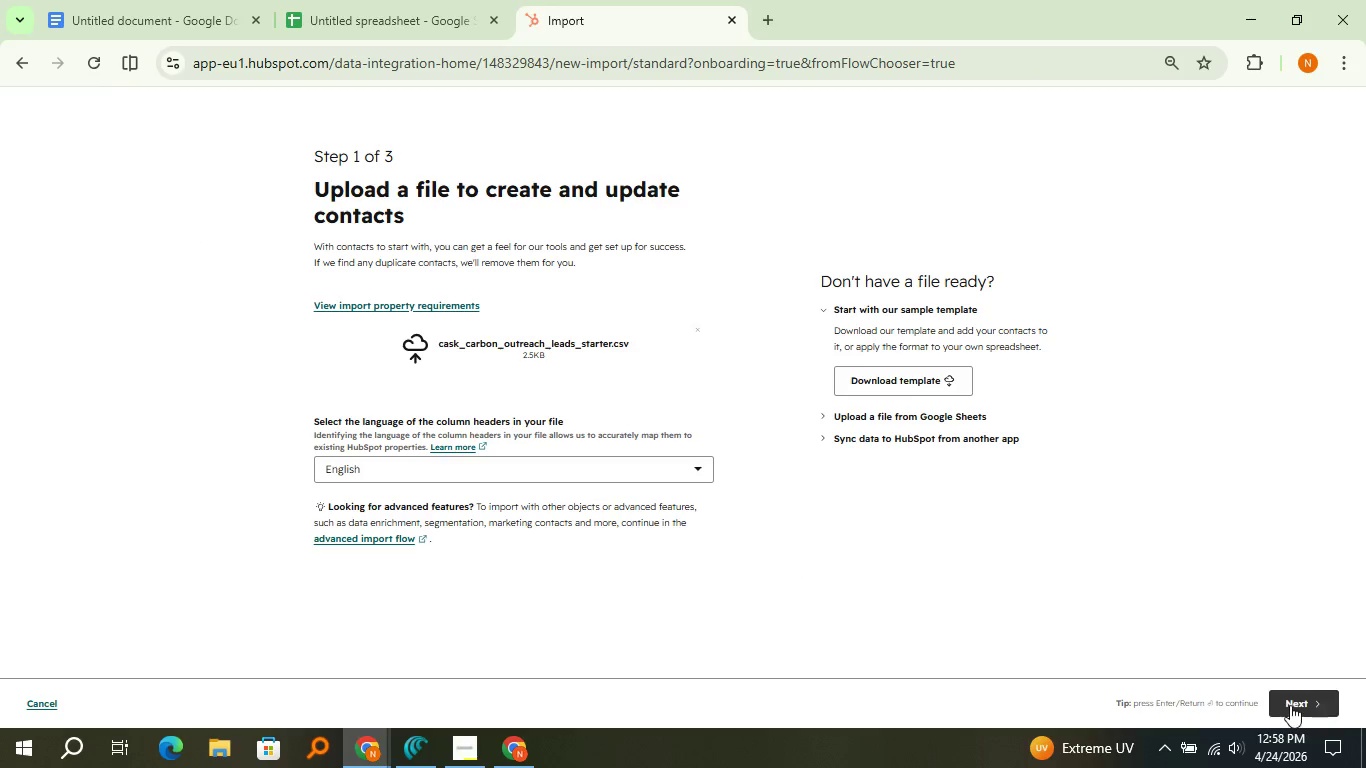 
left_click([1290, 705])
 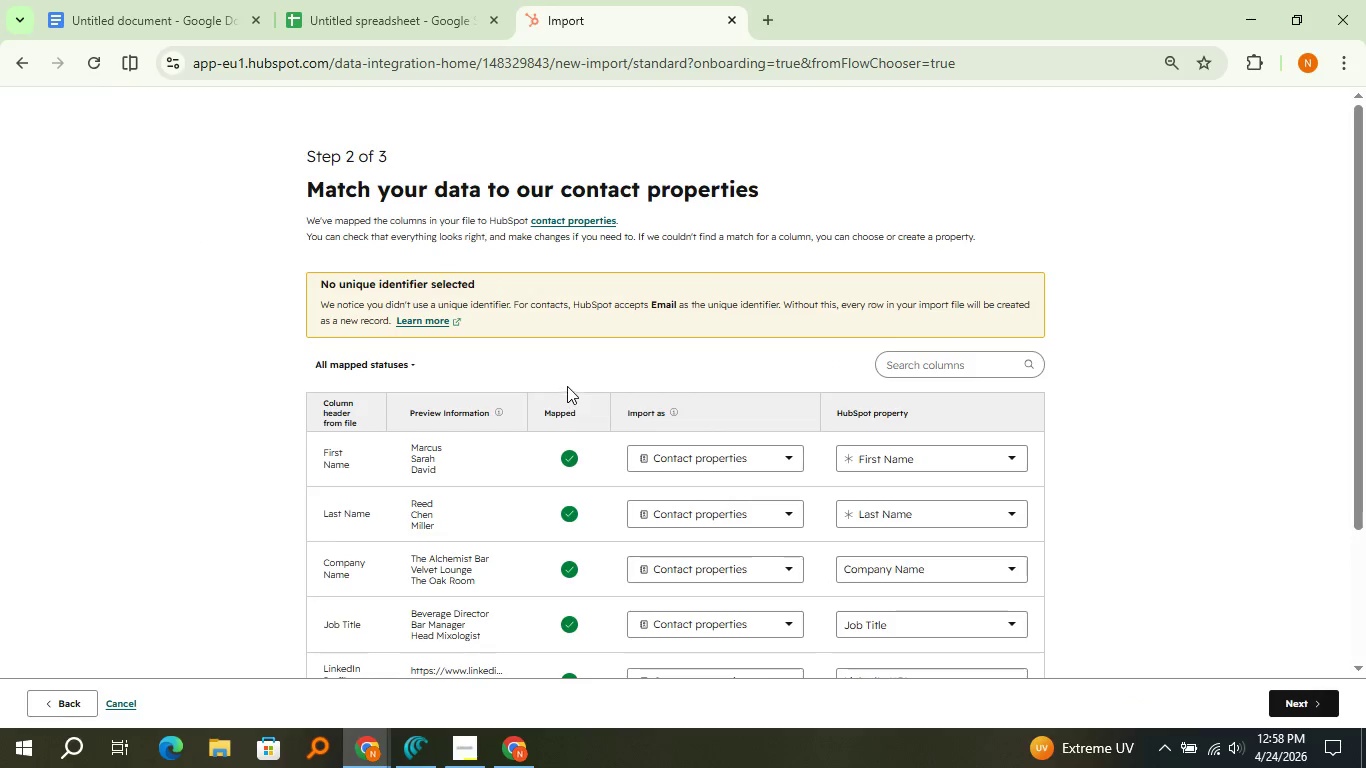 
scroll: coordinate [577, 356], scroll_direction: down, amount: 6.0
 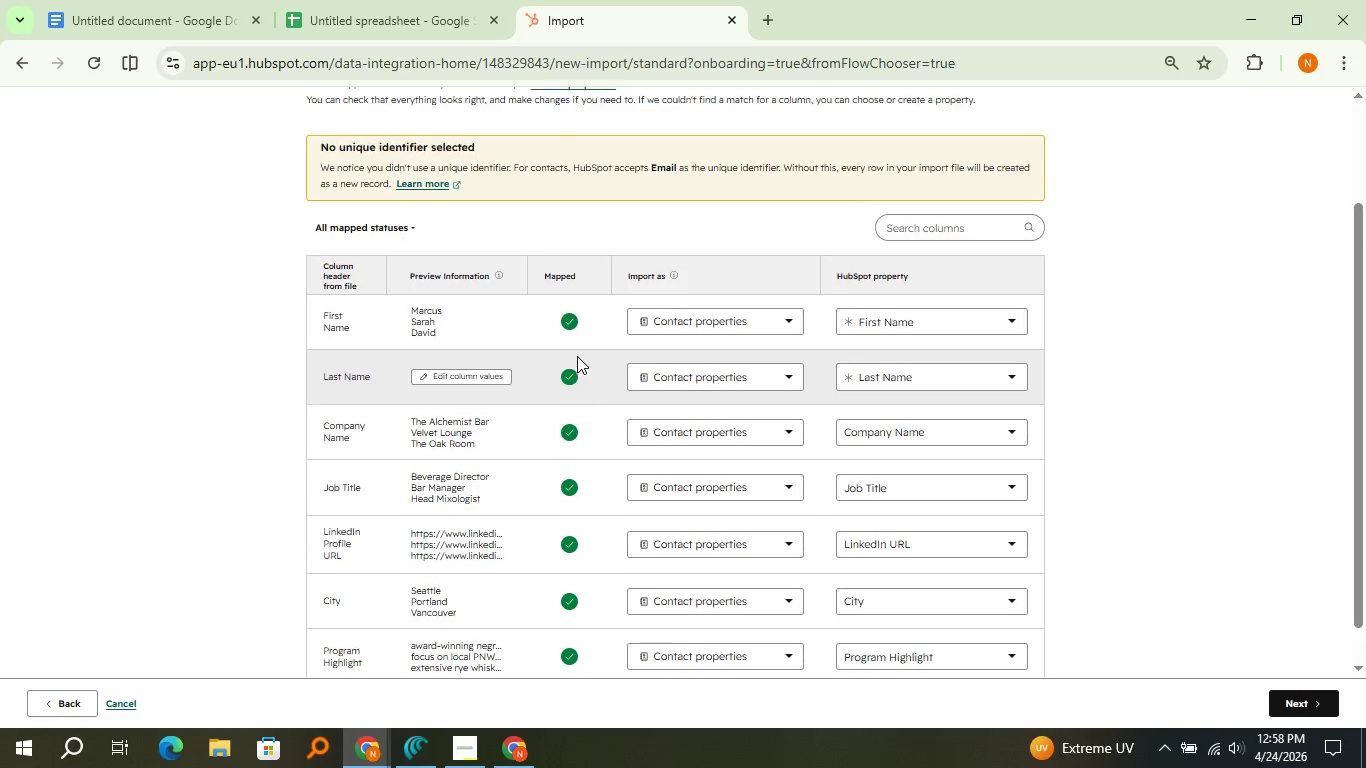 
scroll: coordinate [577, 356], scroll_direction: up, amount: 5.0
 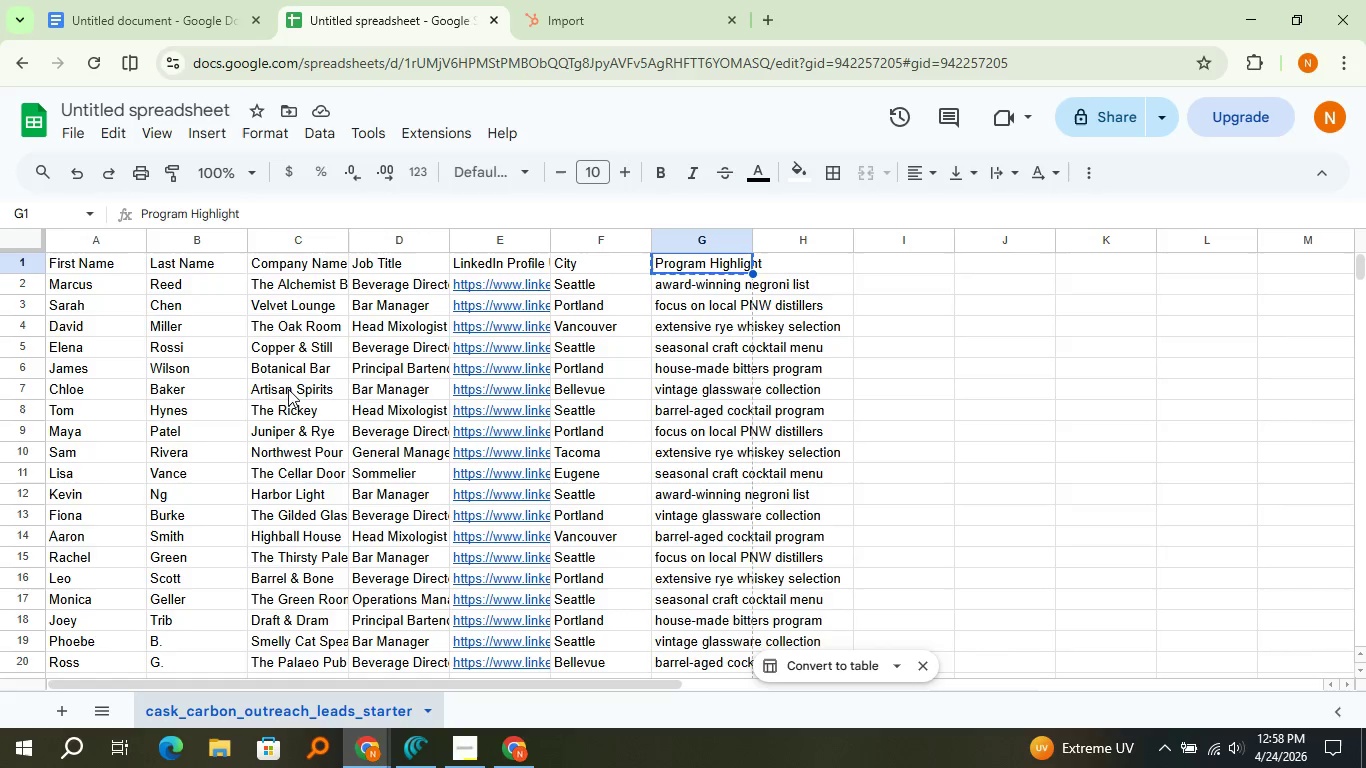 
left_click([374, 0])
 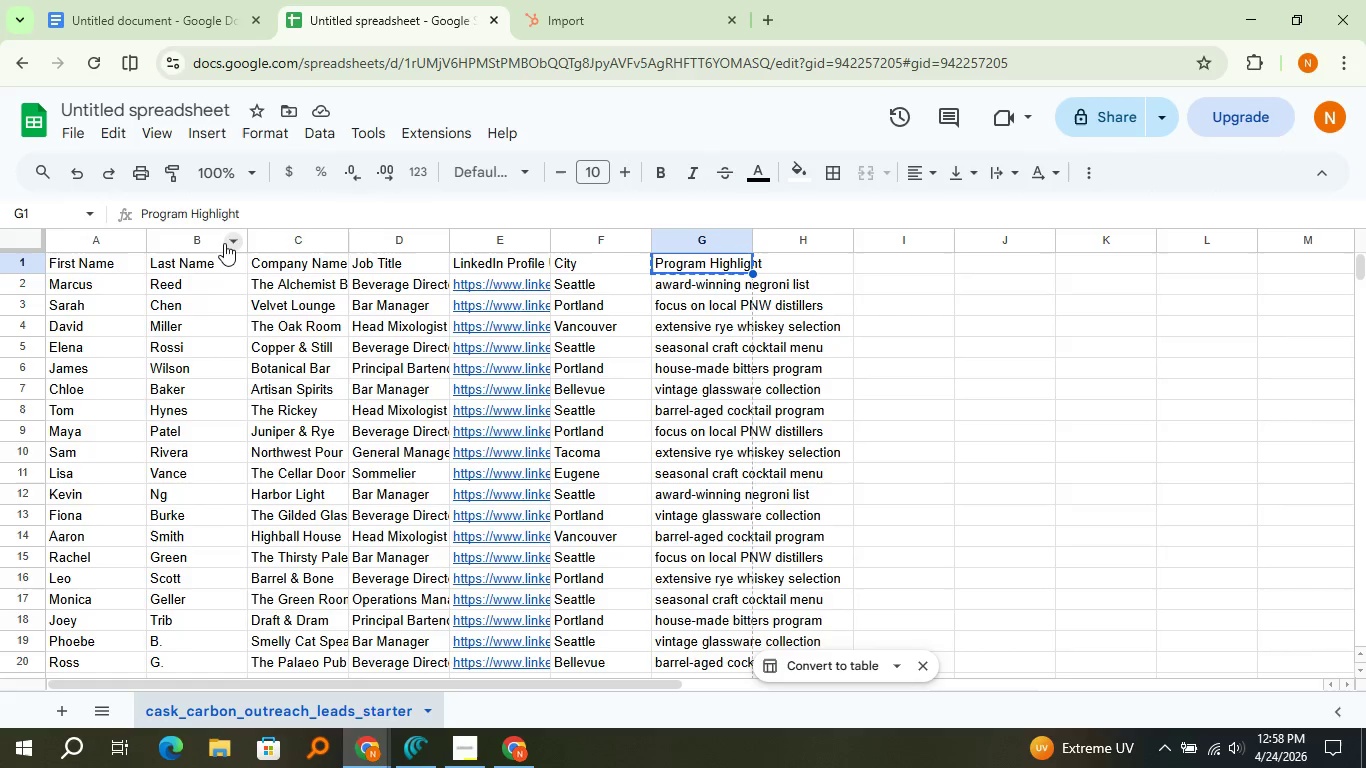 
left_click([224, 243])
 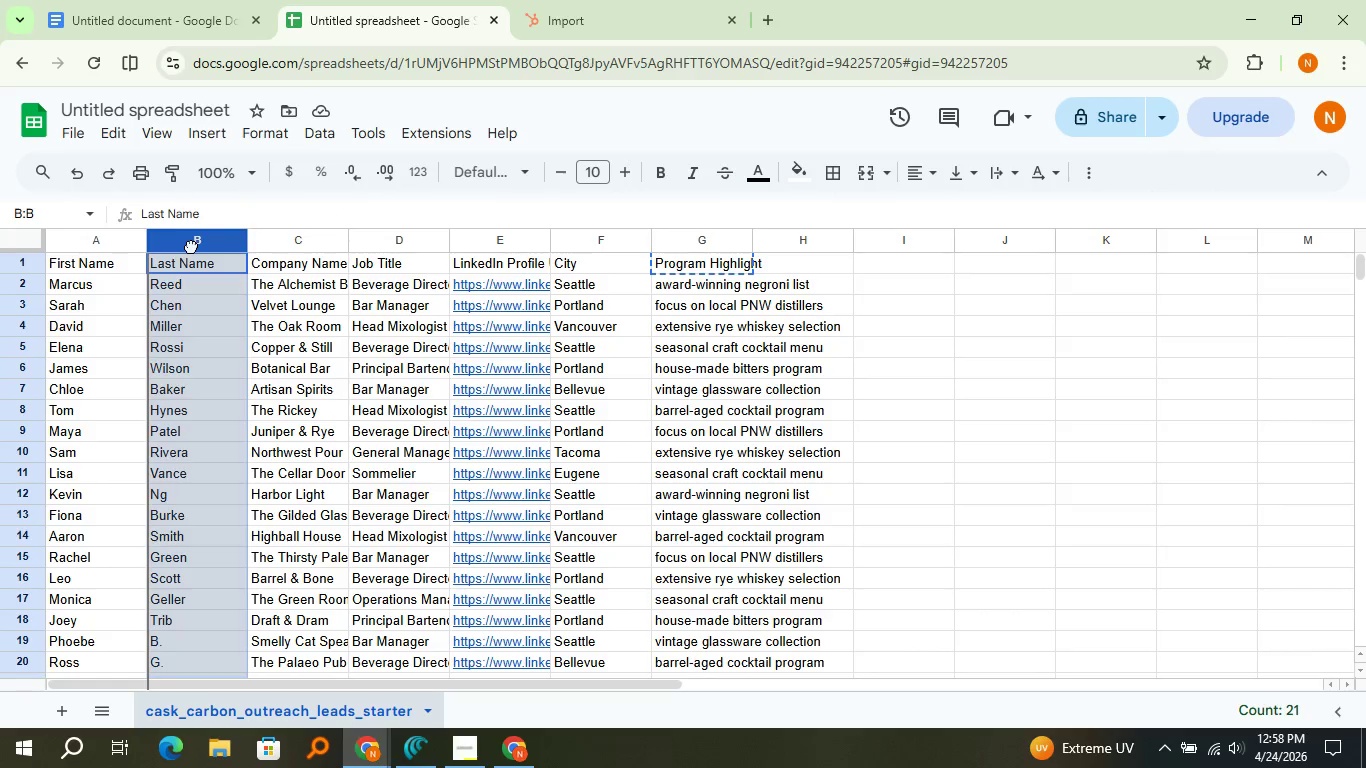 
left_click([191, 246])
 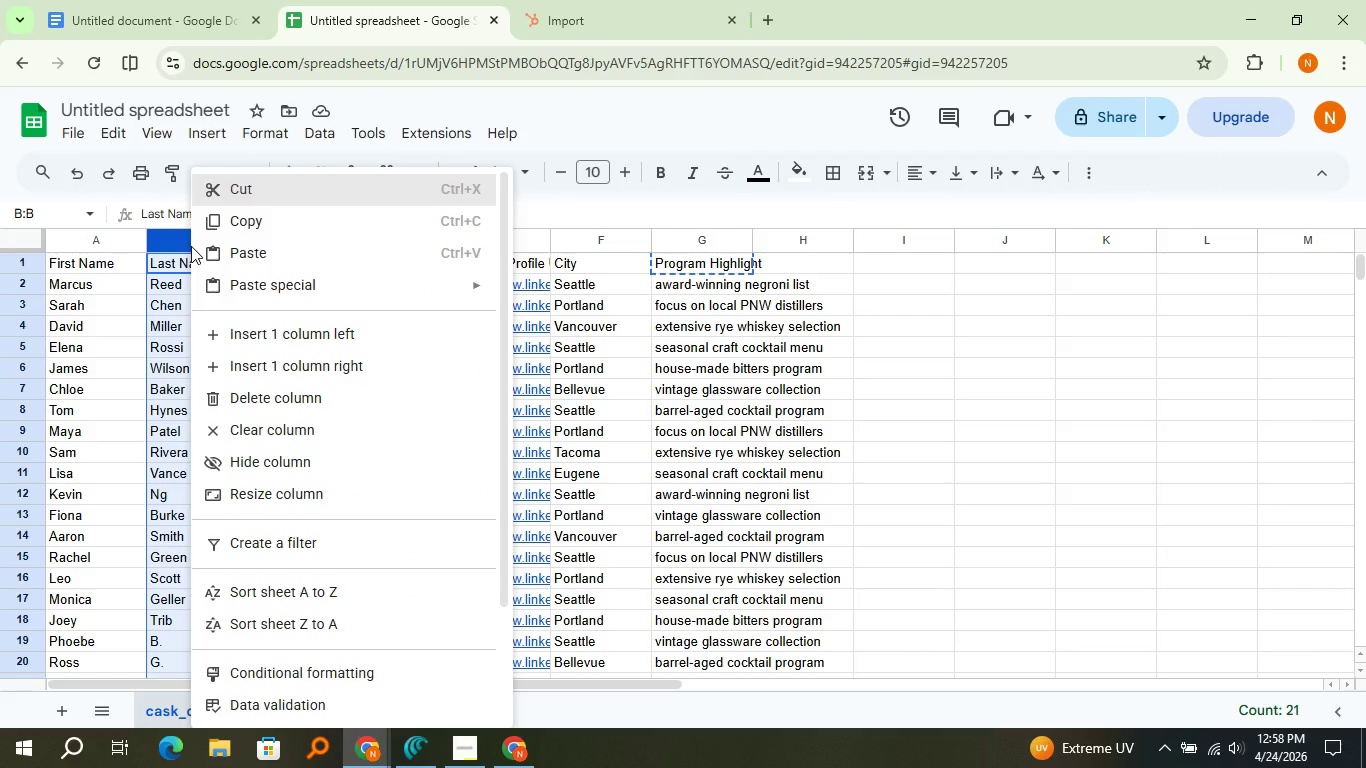 
right_click([191, 246])
 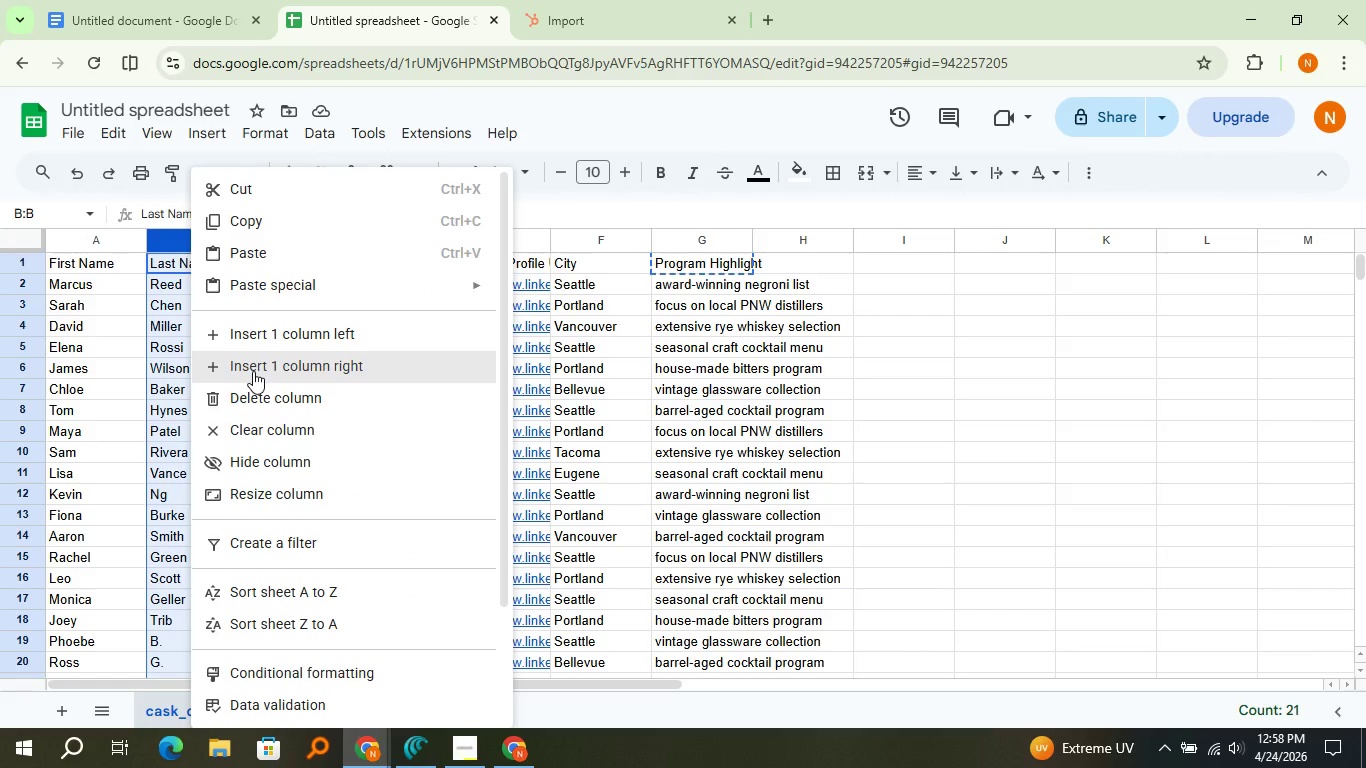 
left_click([253, 371])
 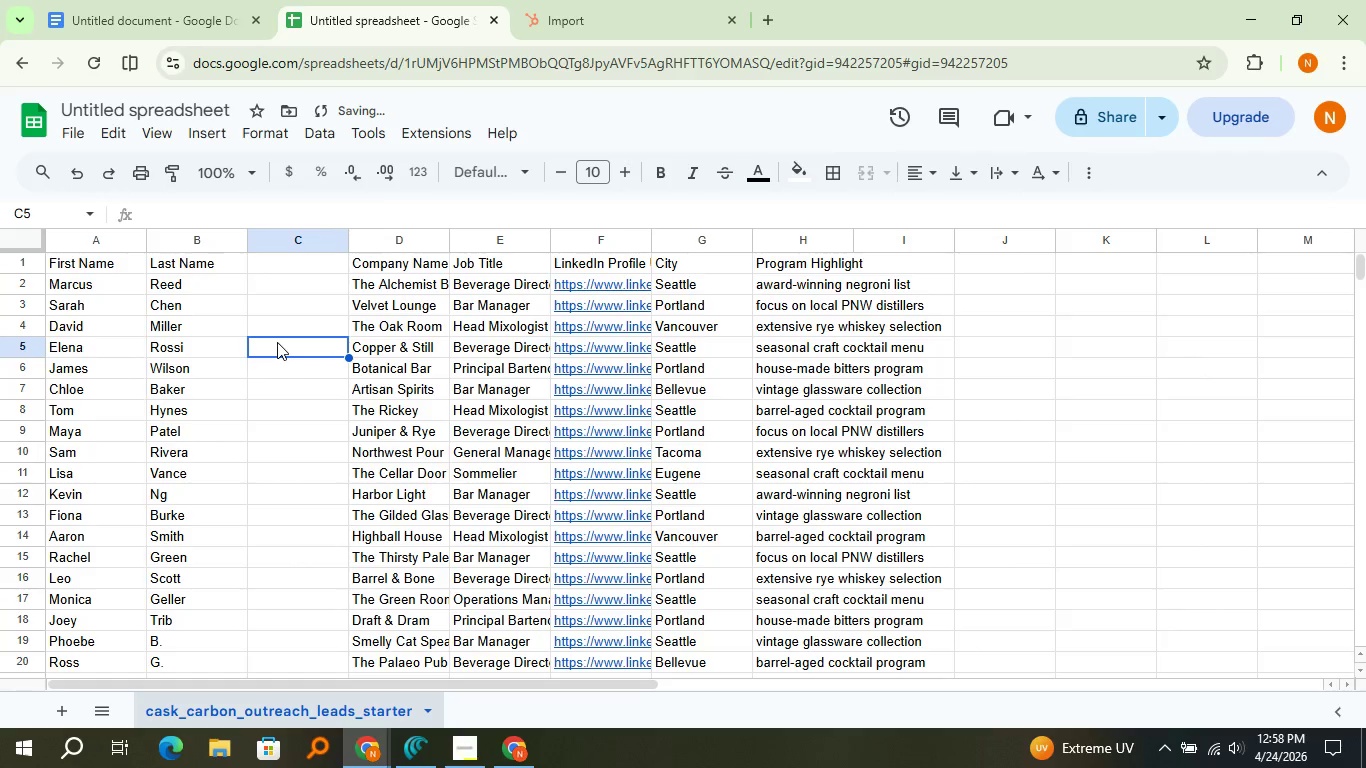 
left_click([277, 342])
 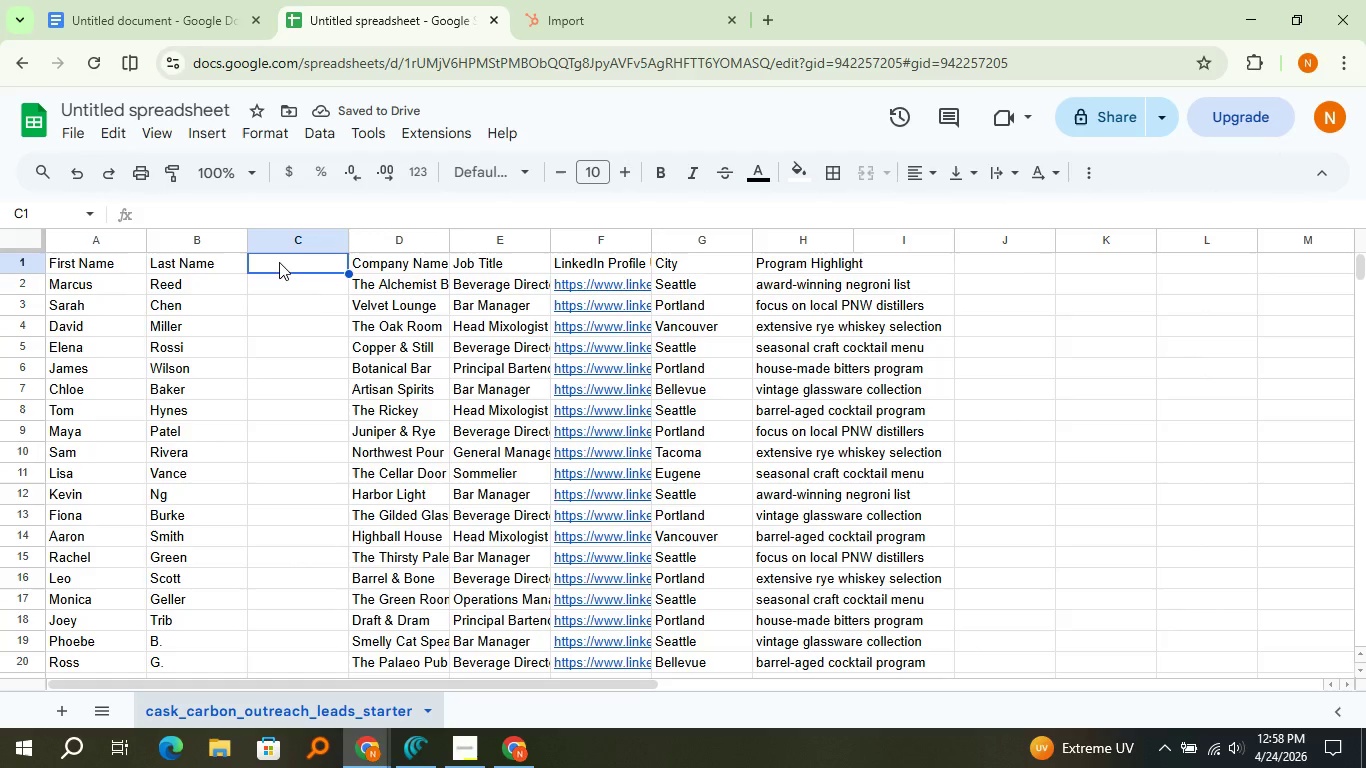 
left_click([279, 262])
 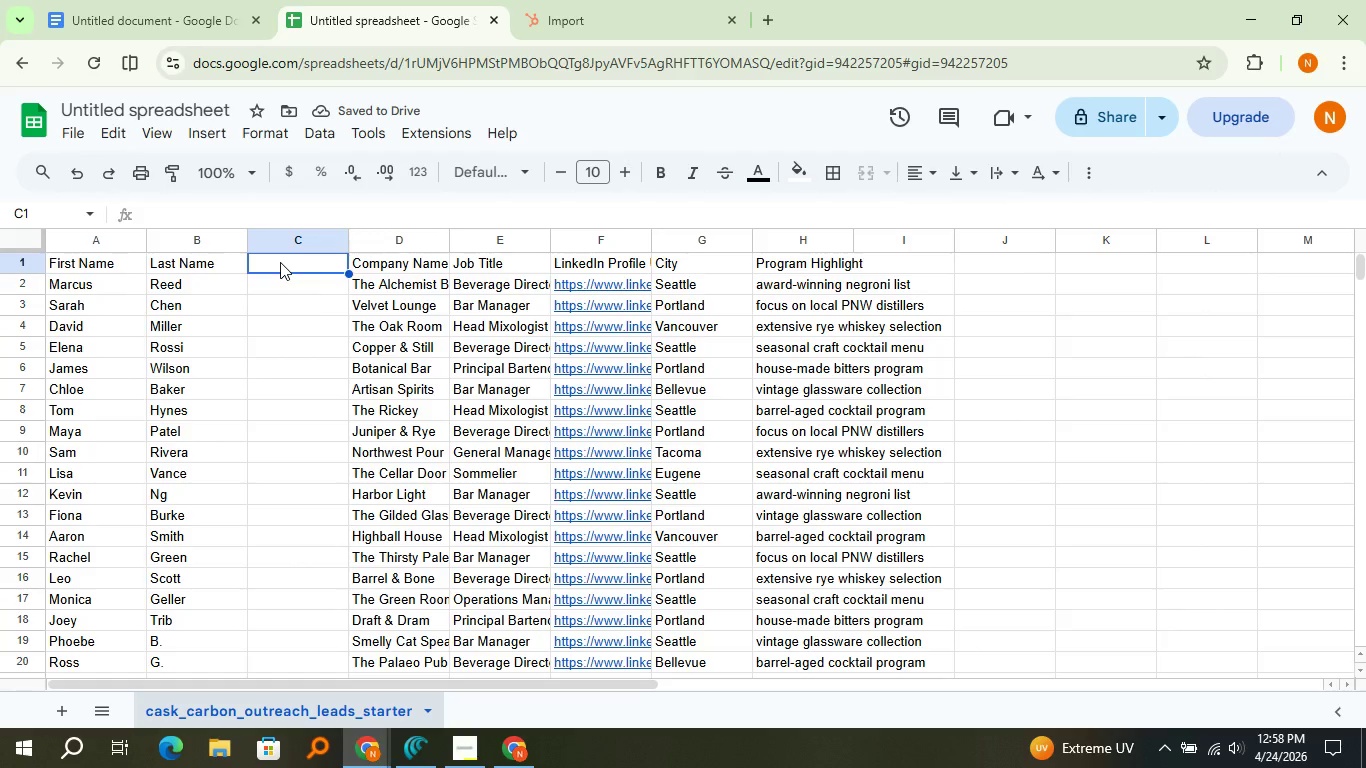 
type(Email)
 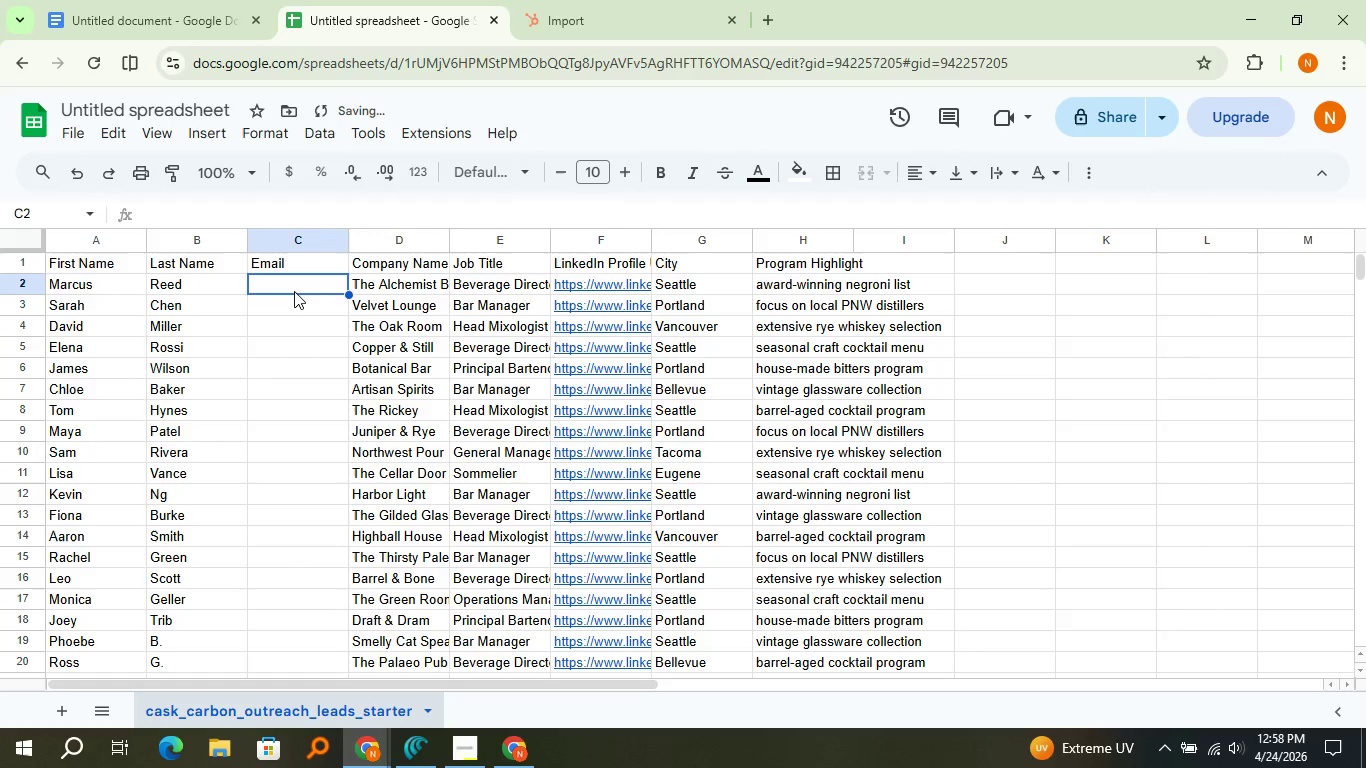 
left_click([294, 291])
 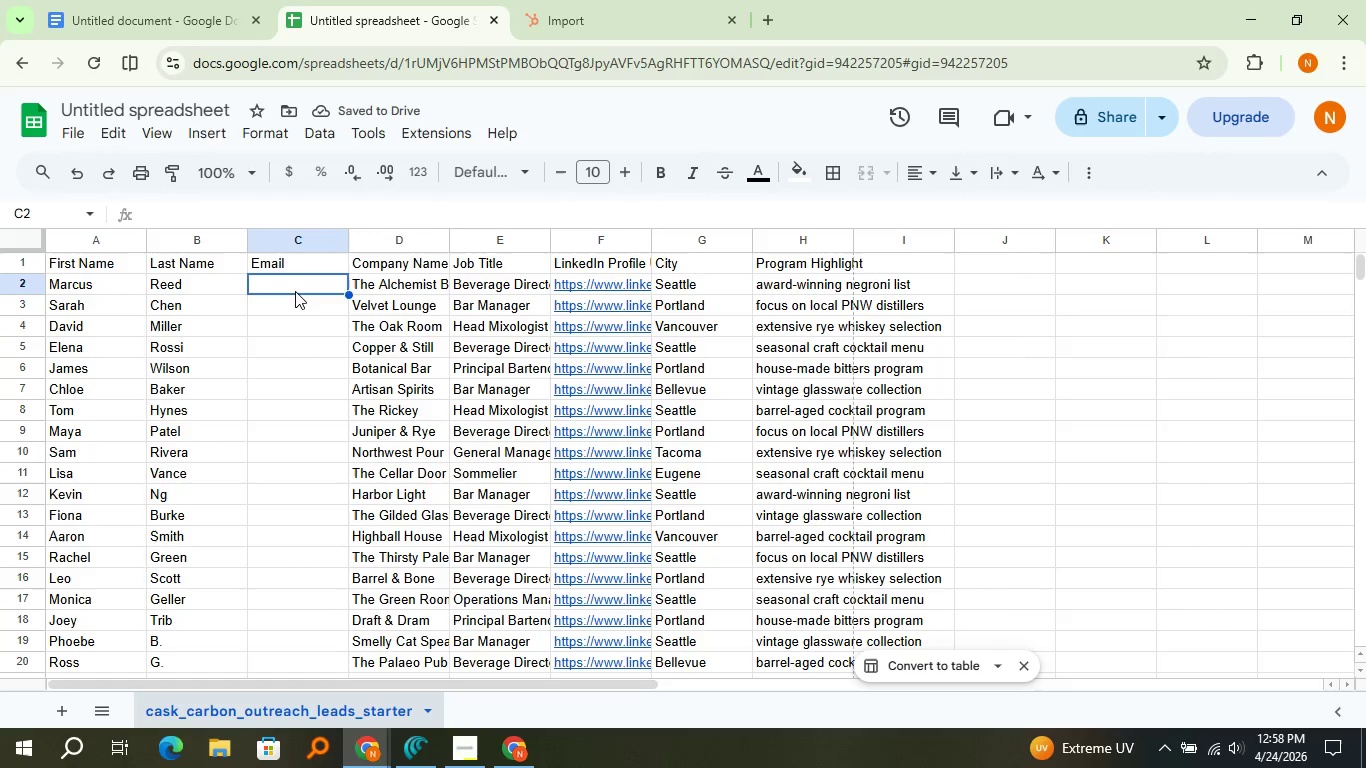 
type(=low)
 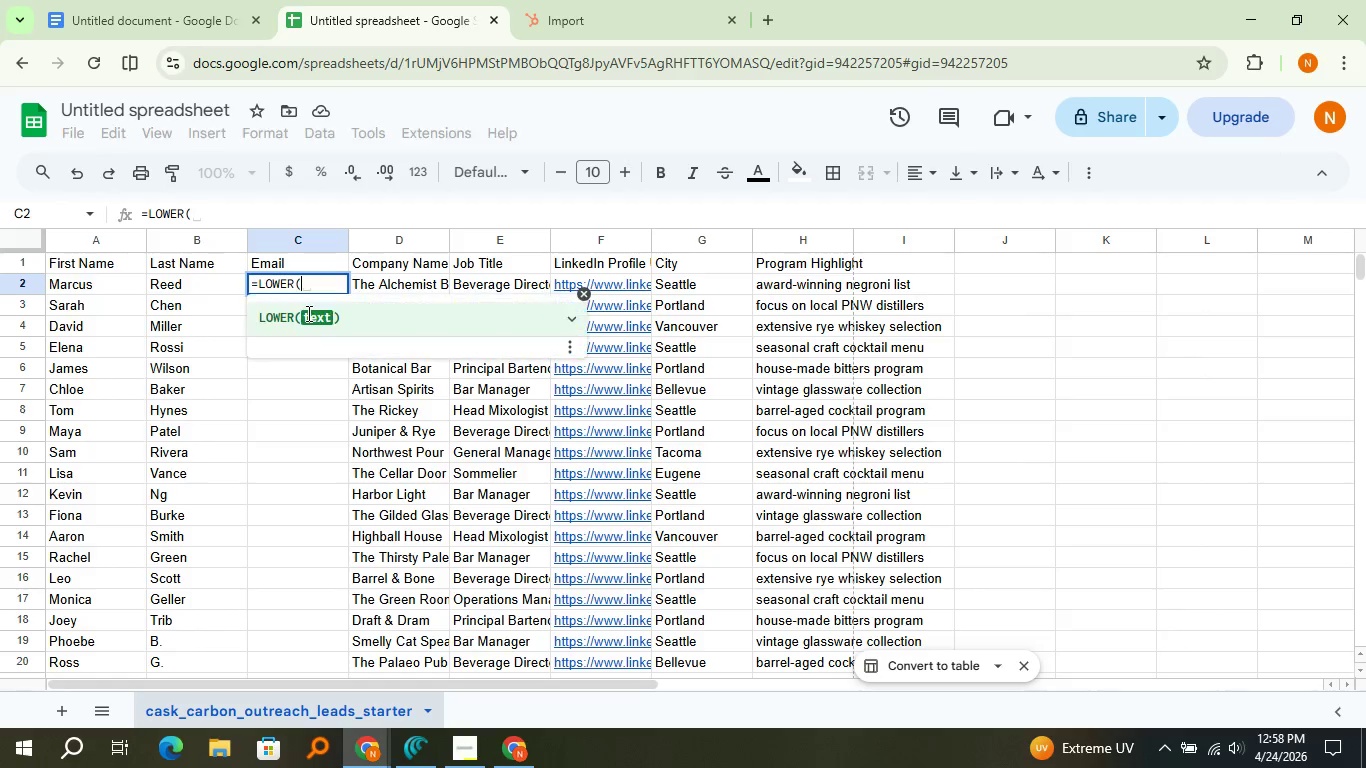 
left_click([305, 313])
 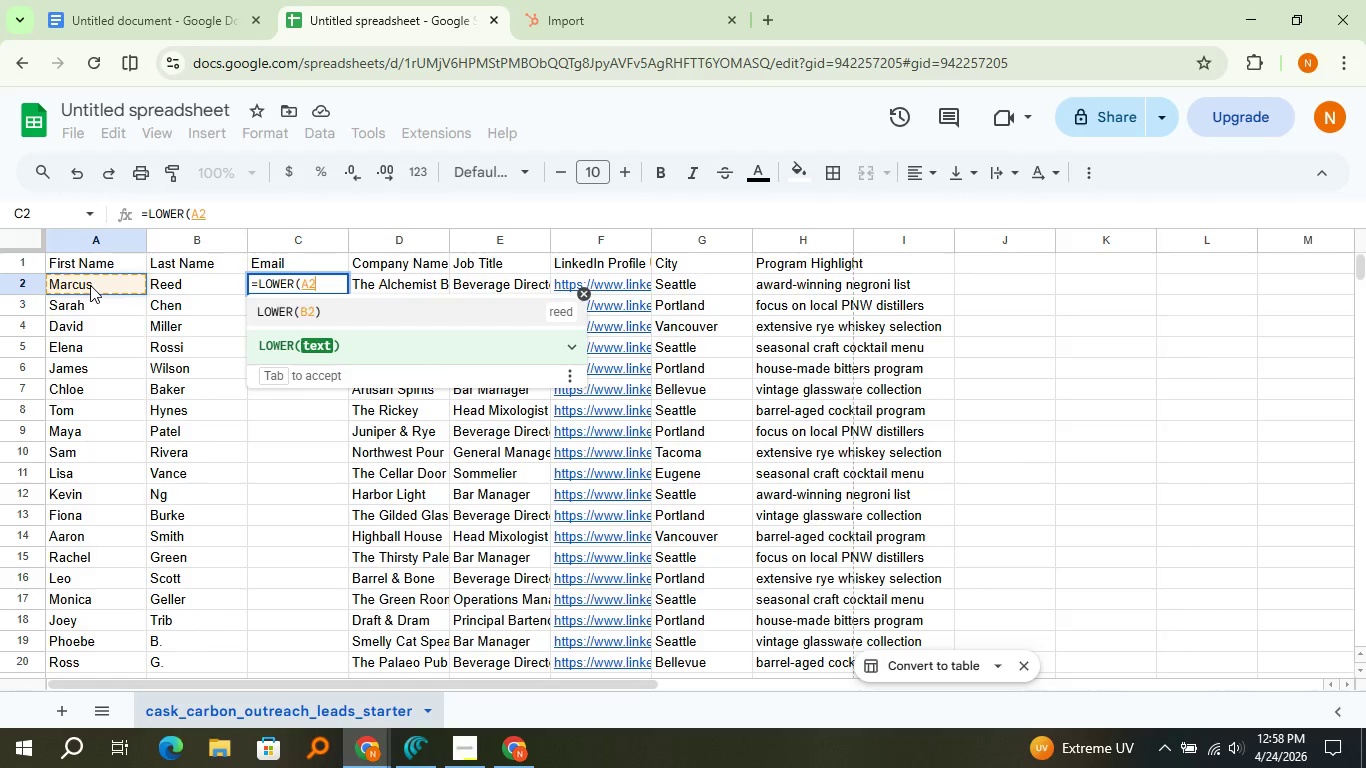 
left_click([90, 285])
 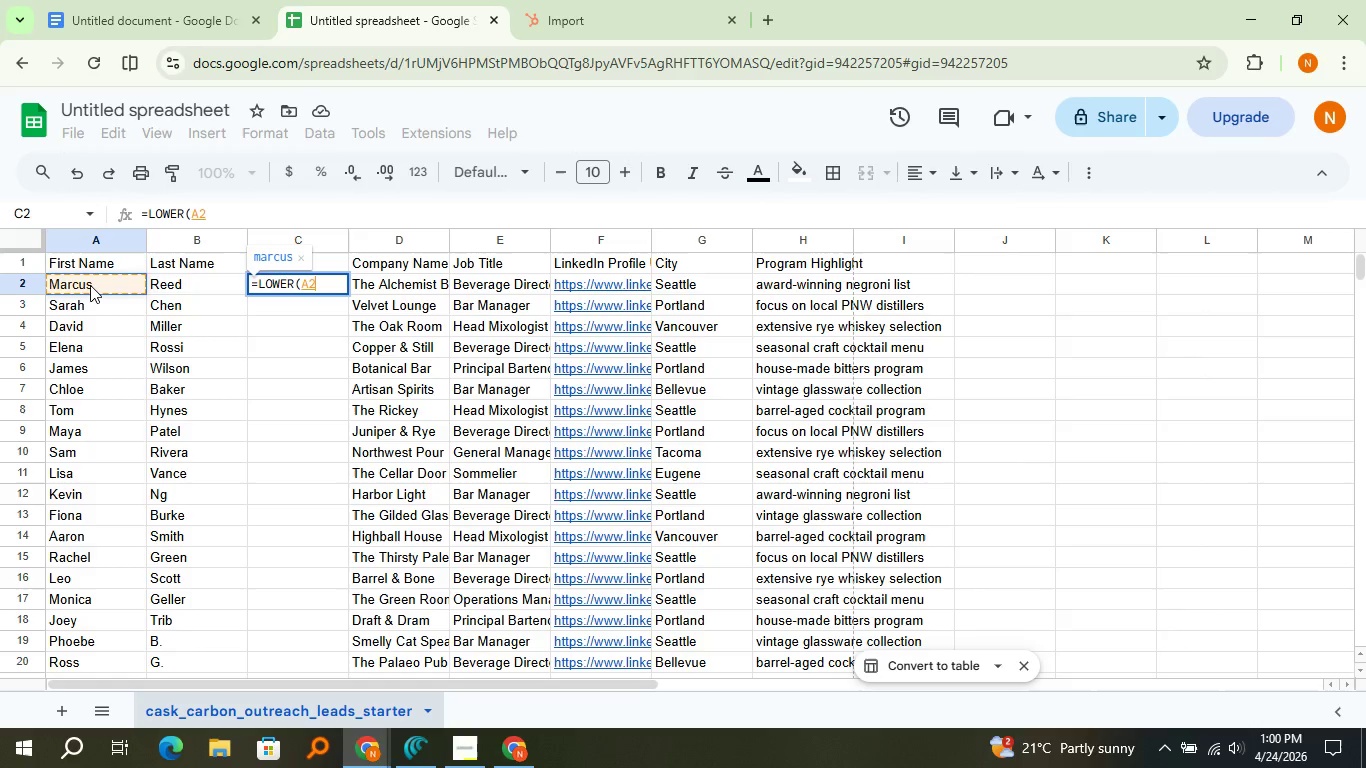 
wait(108.77)
 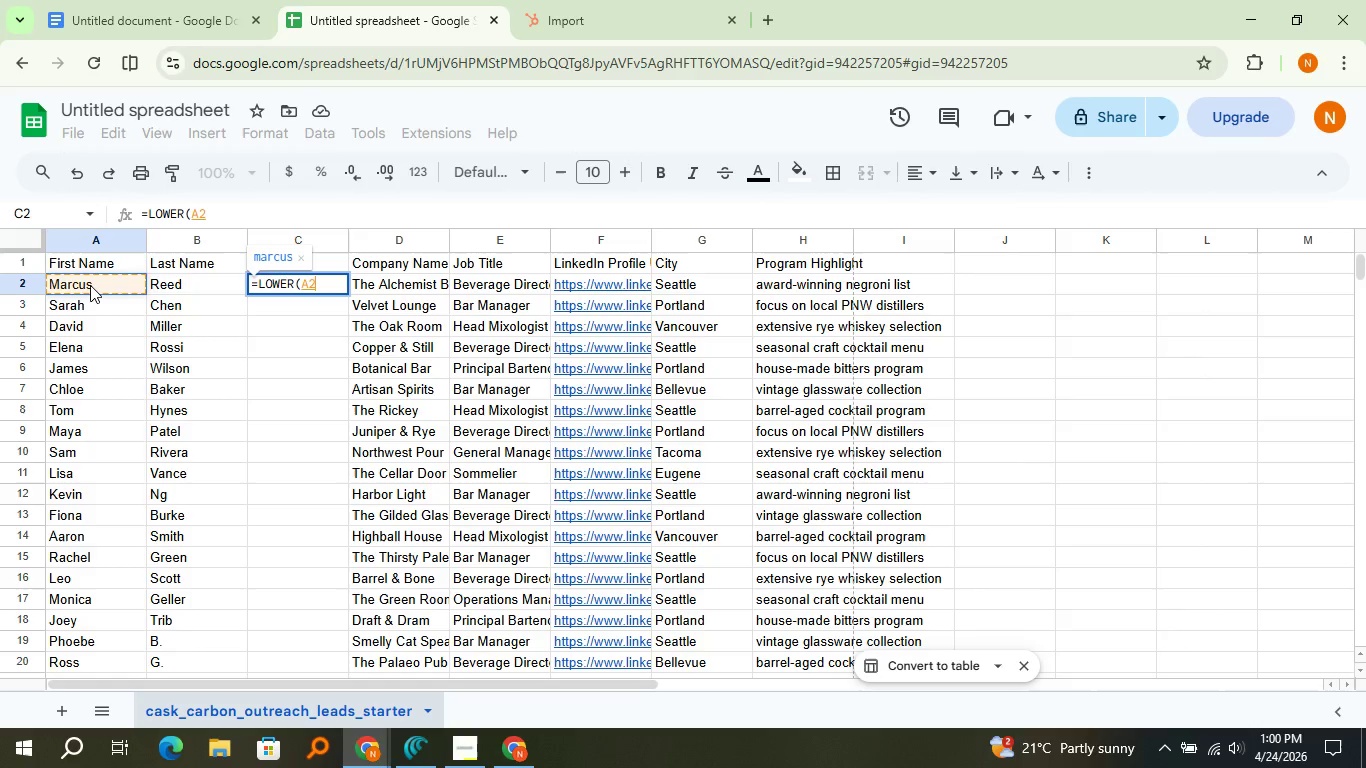 
key(Comma)
 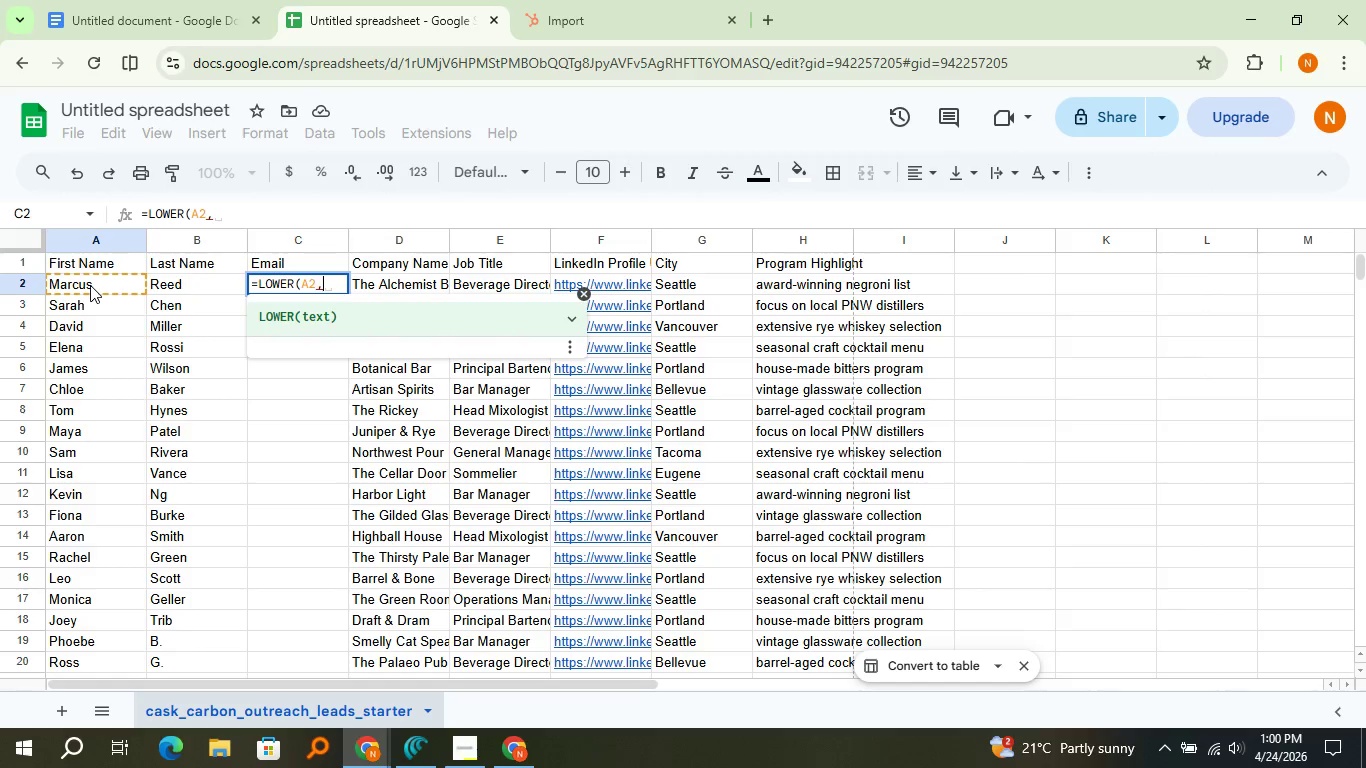 
key(Shift+Quote)
 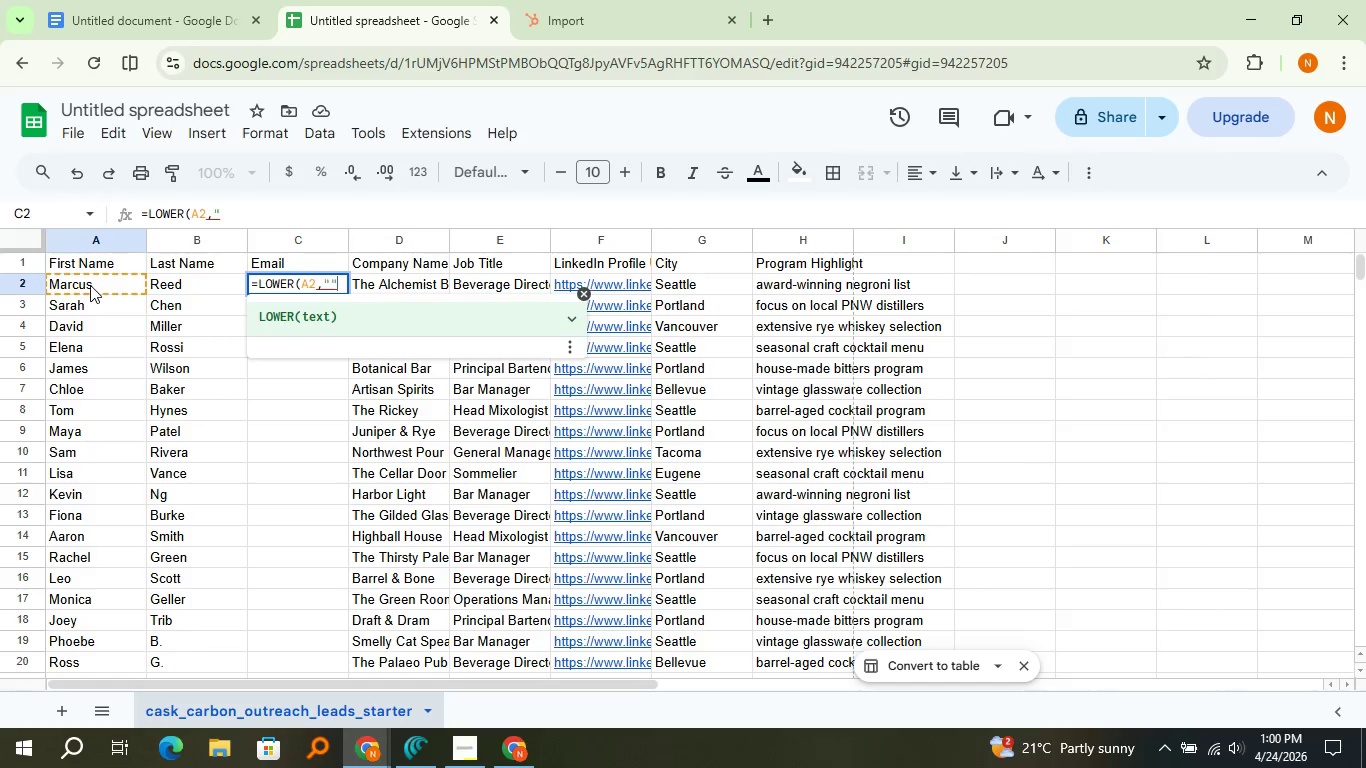 
key(Shift+Quote)
 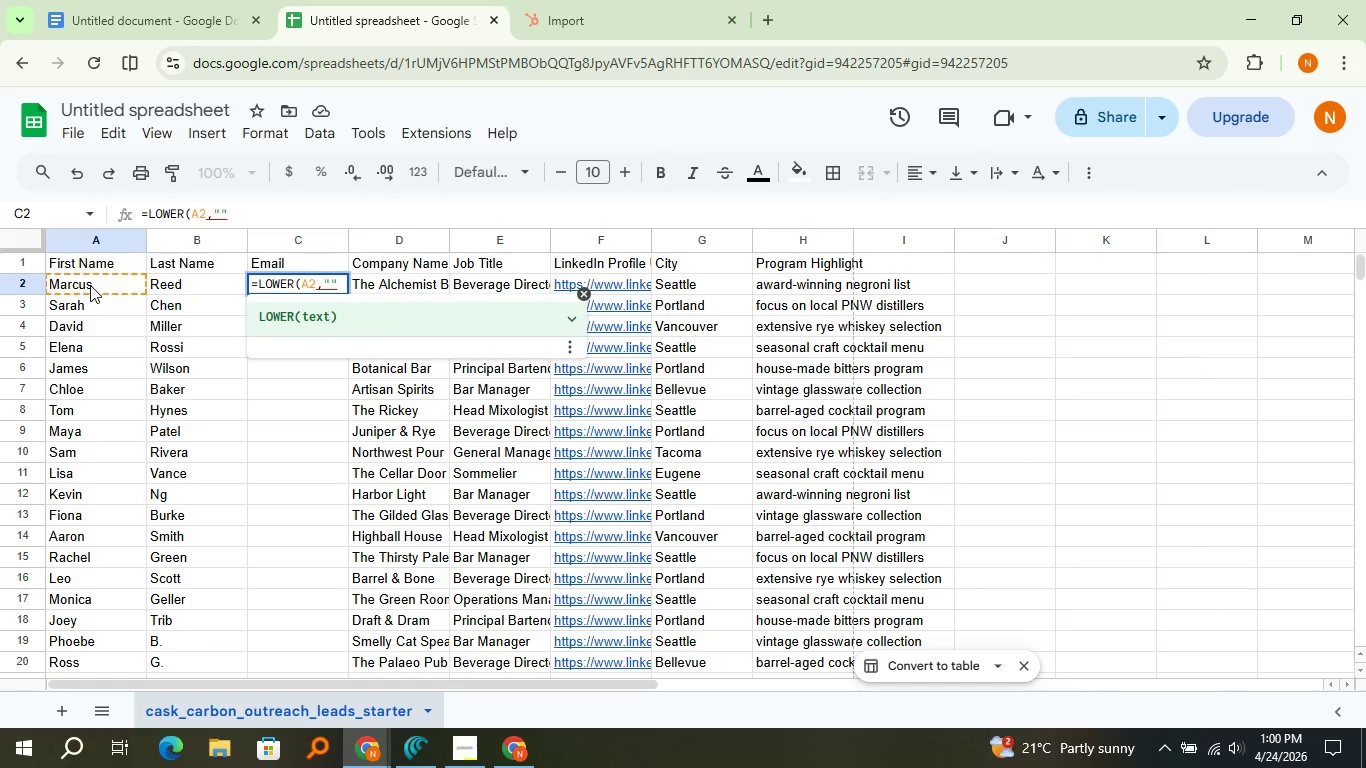 
wait(7.34)
 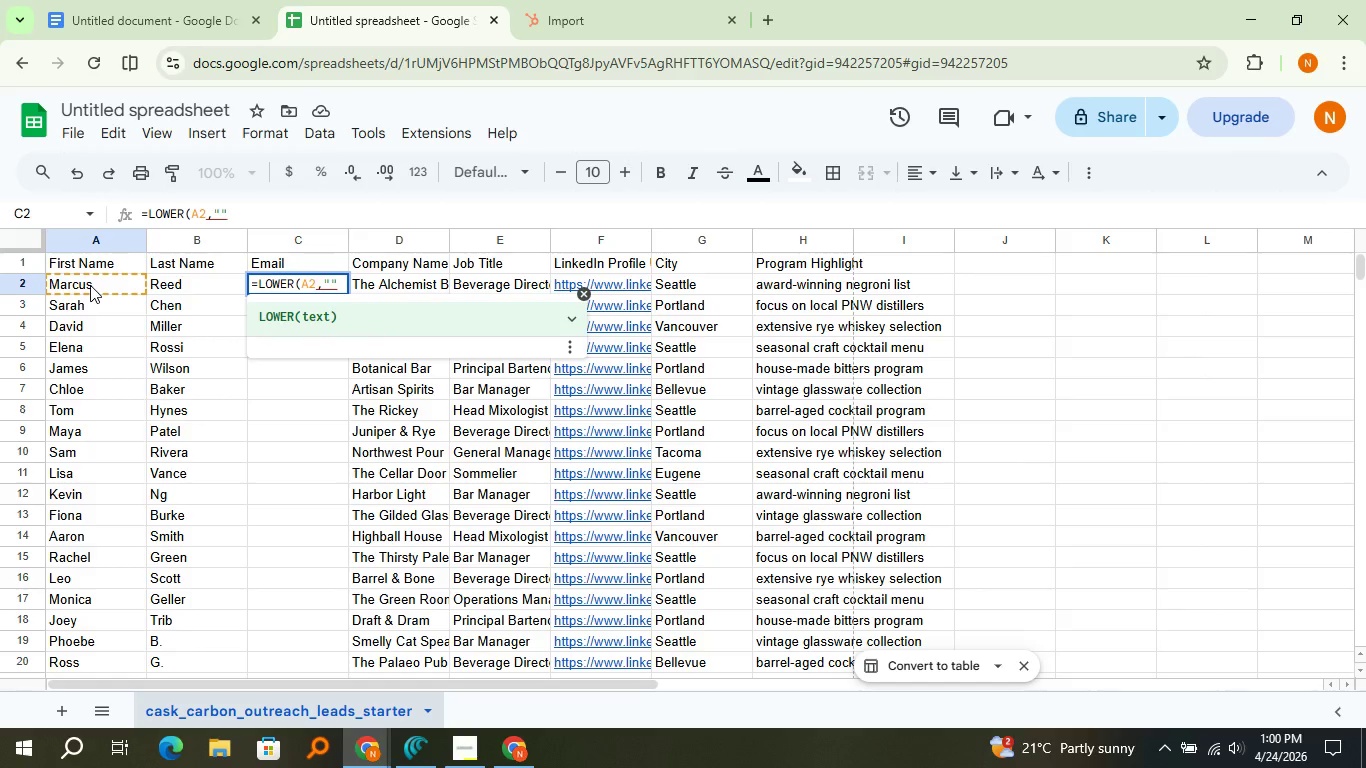 
key(Backspace)
 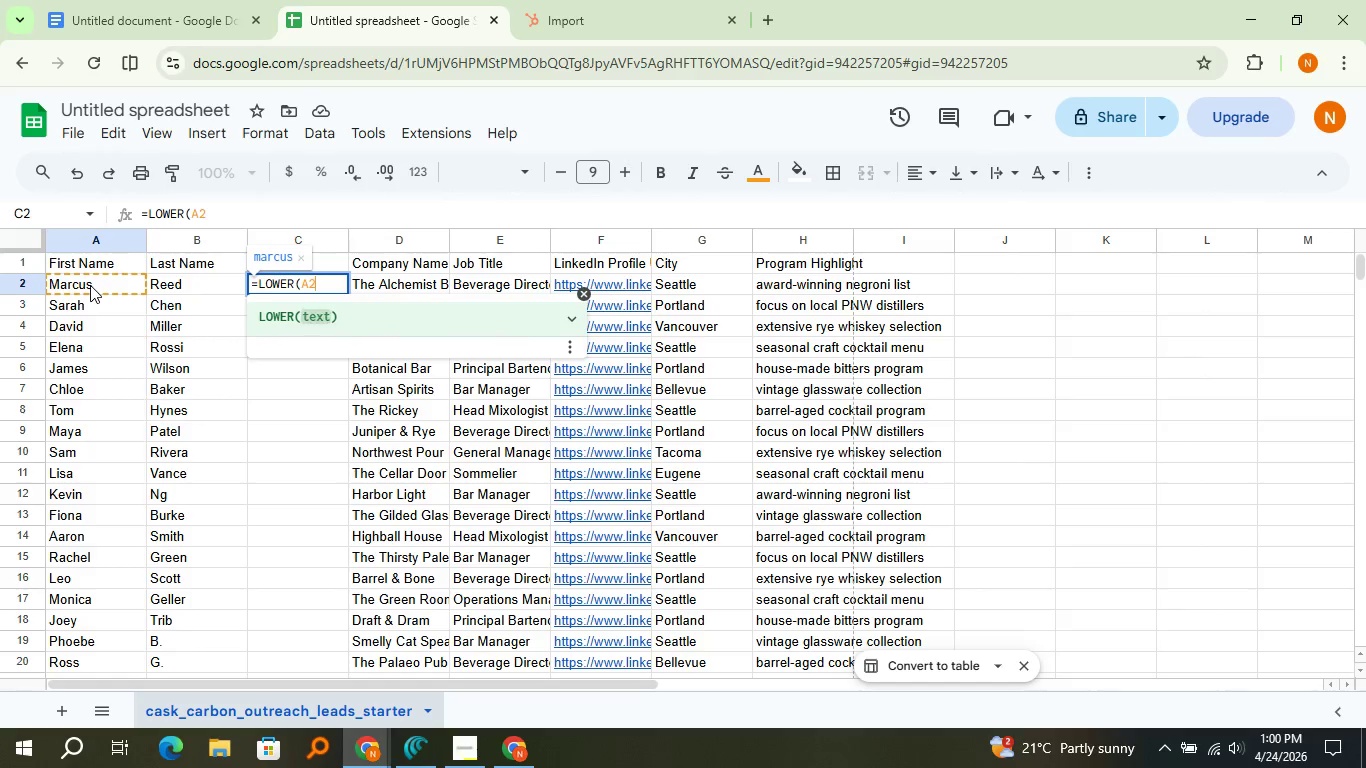 
key(Backspace)
 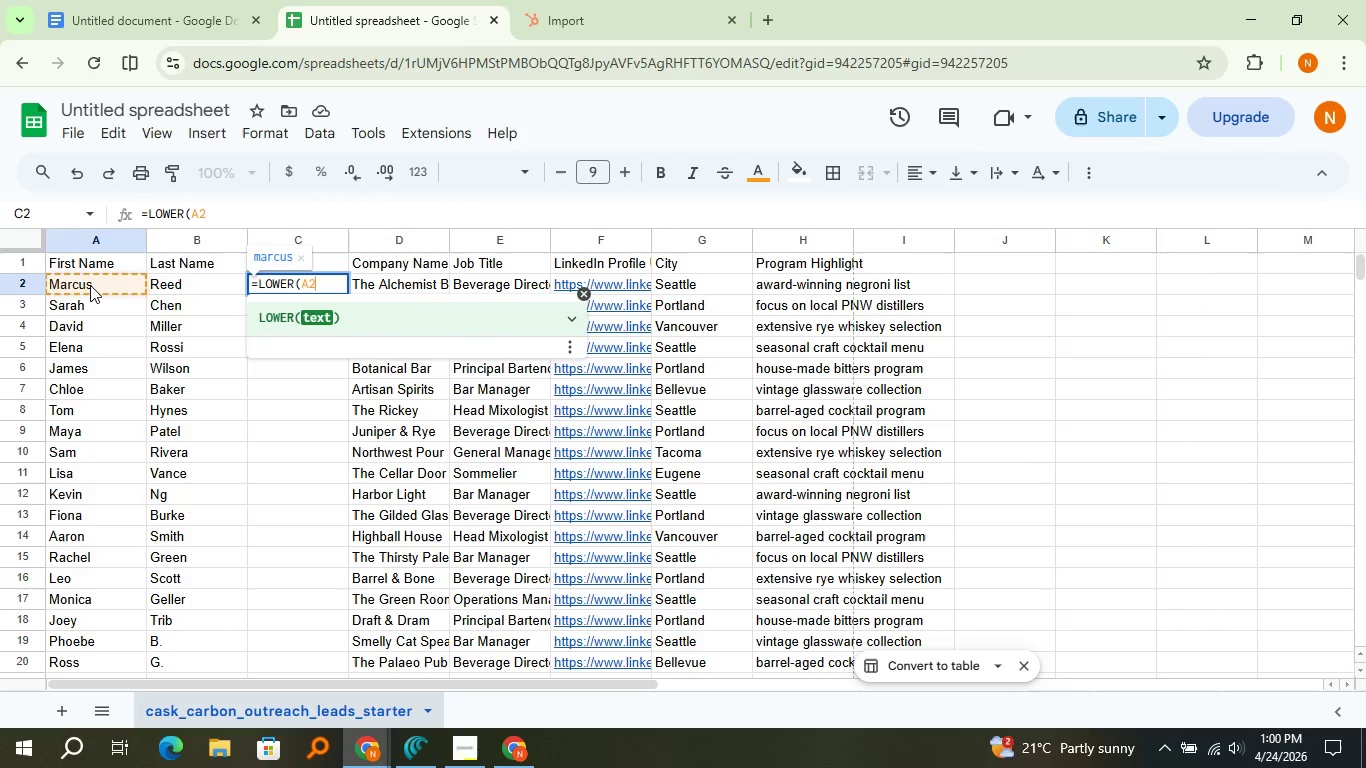 
key(Backspace)
 